 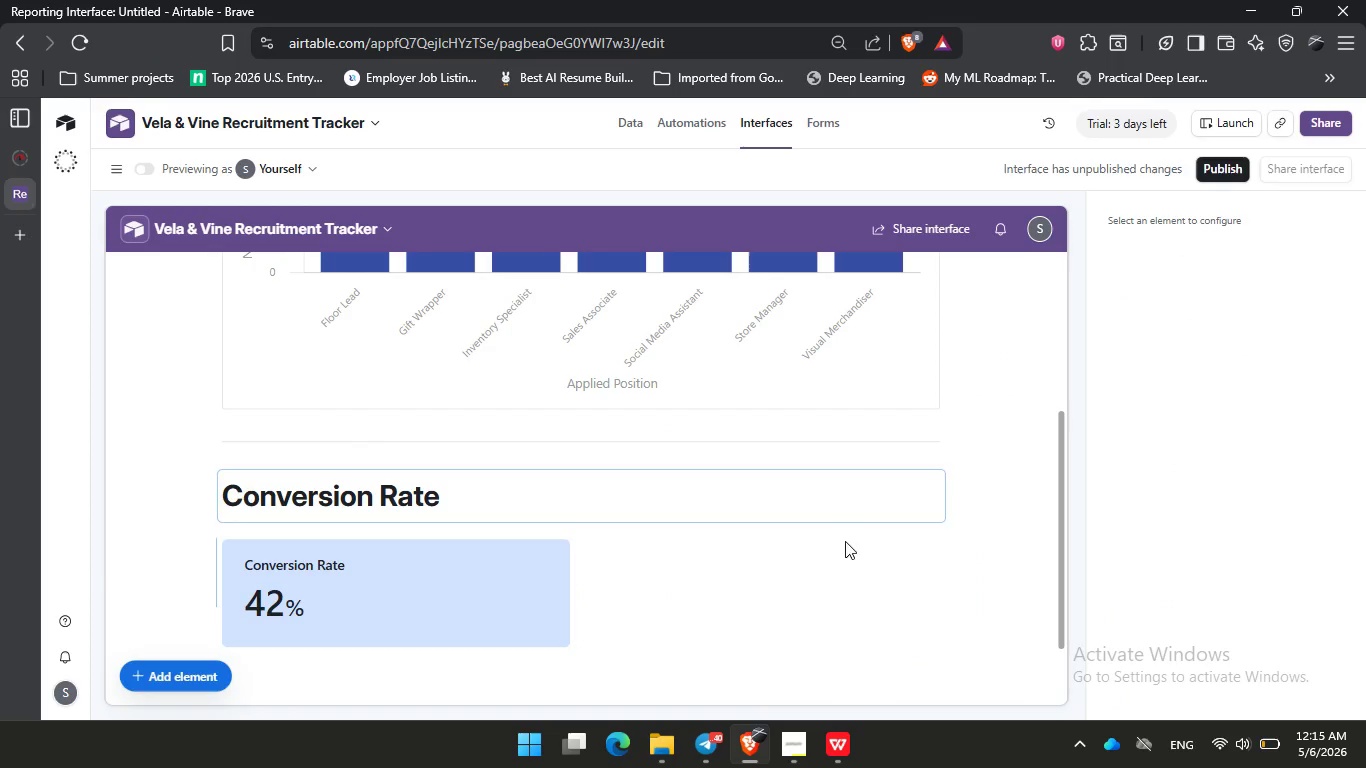 
scroll: coordinate [802, 601], scroll_direction: up, amount: 3.0
 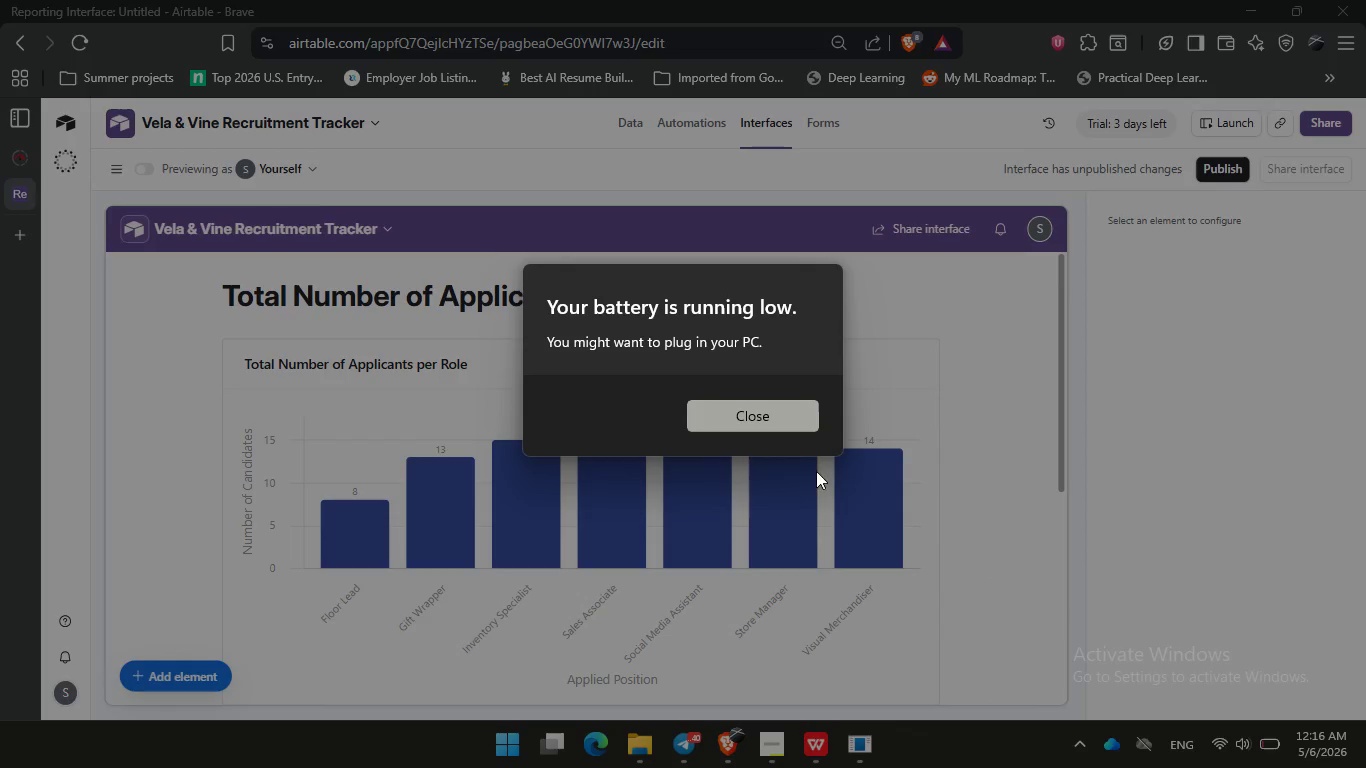 
left_click([765, 411])
 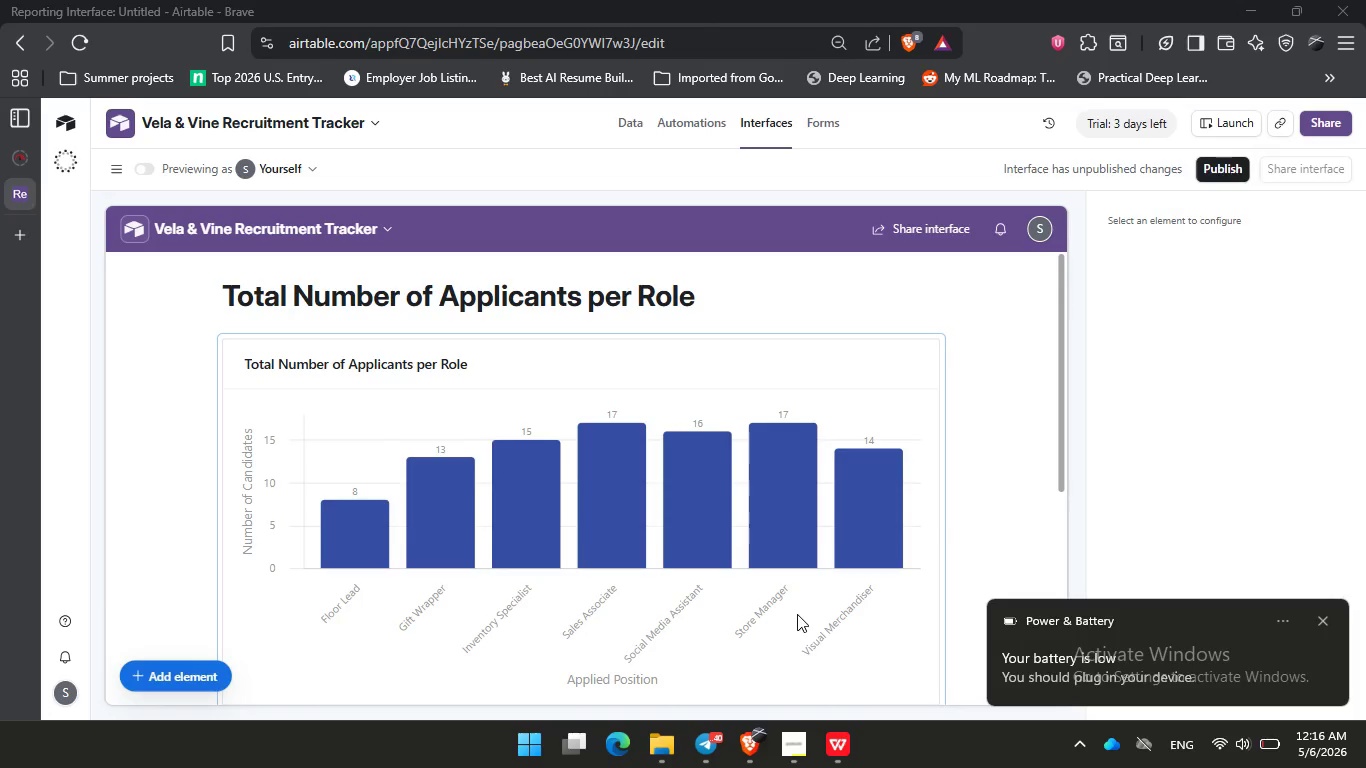 
wait(11.28)
 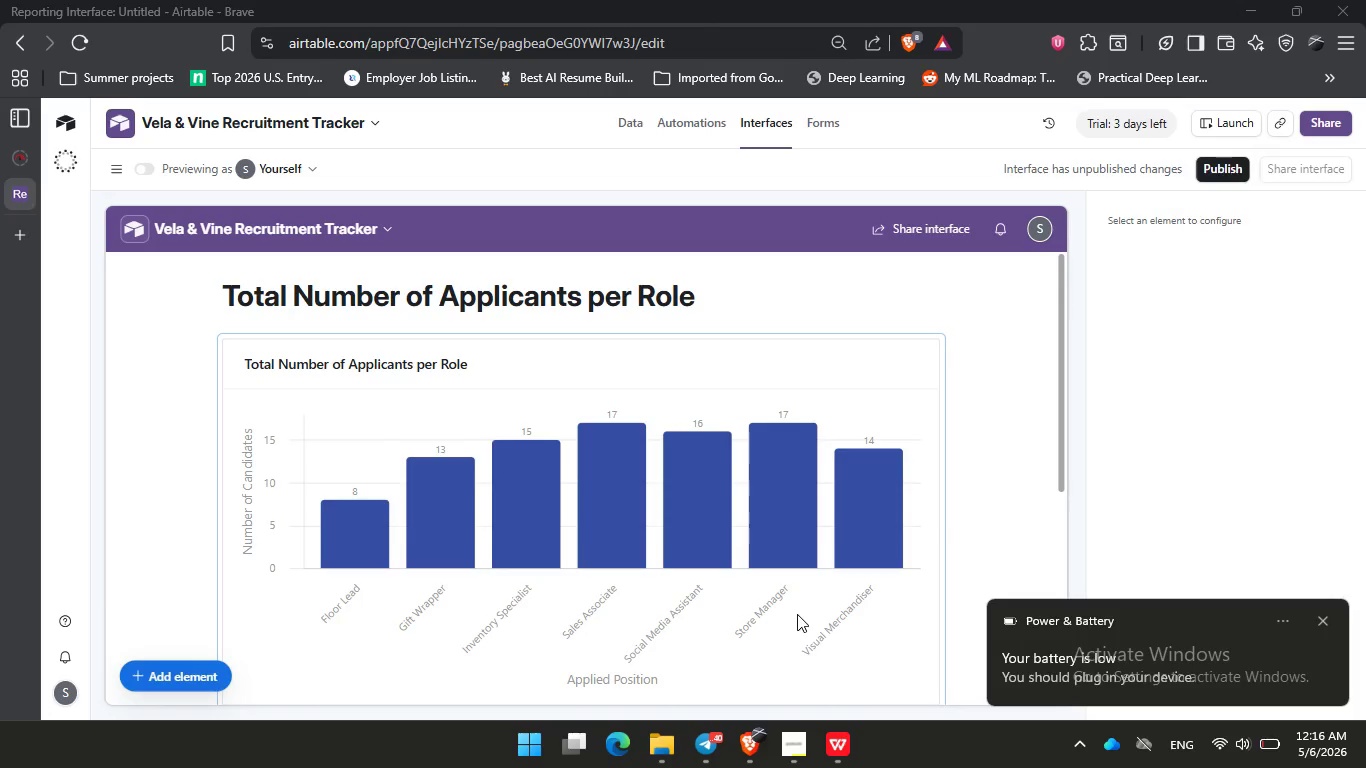 
left_click([1010, 356])
 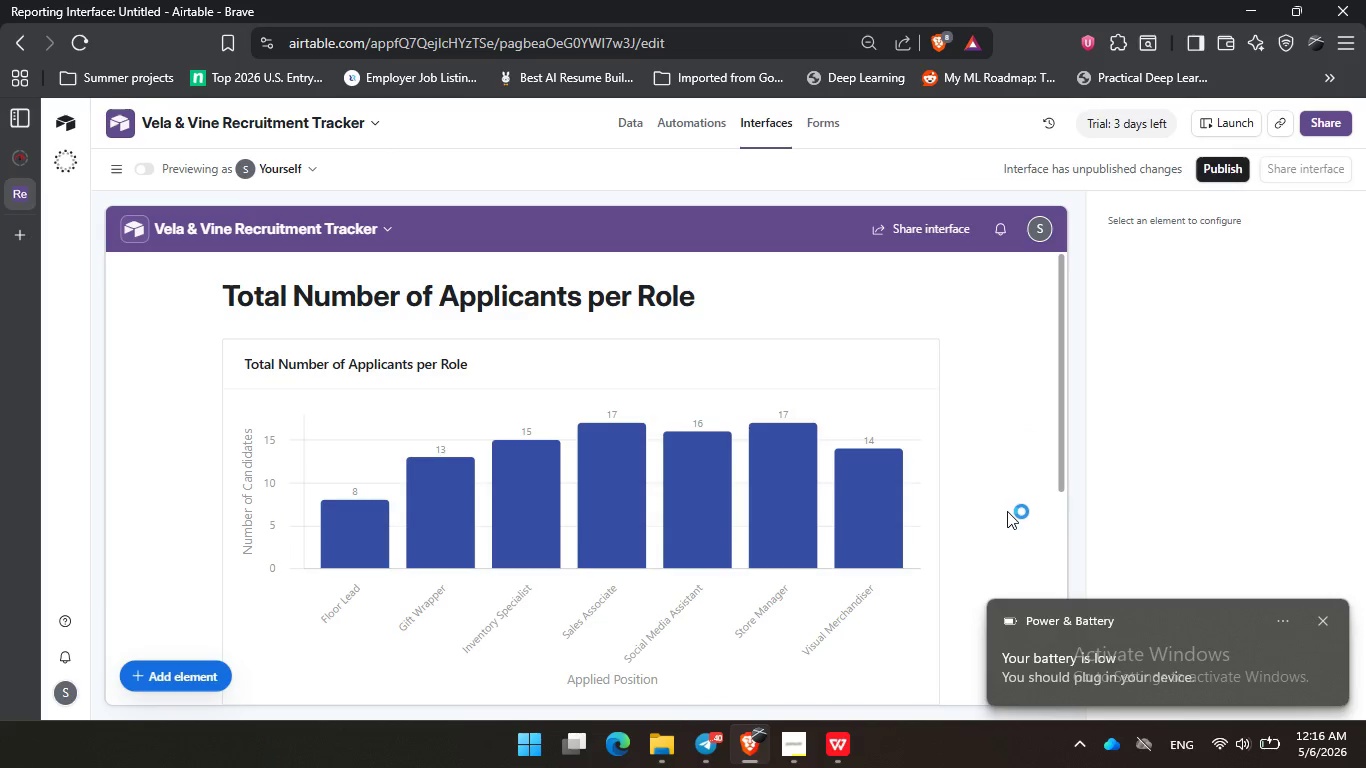 
left_click([1006, 489])
 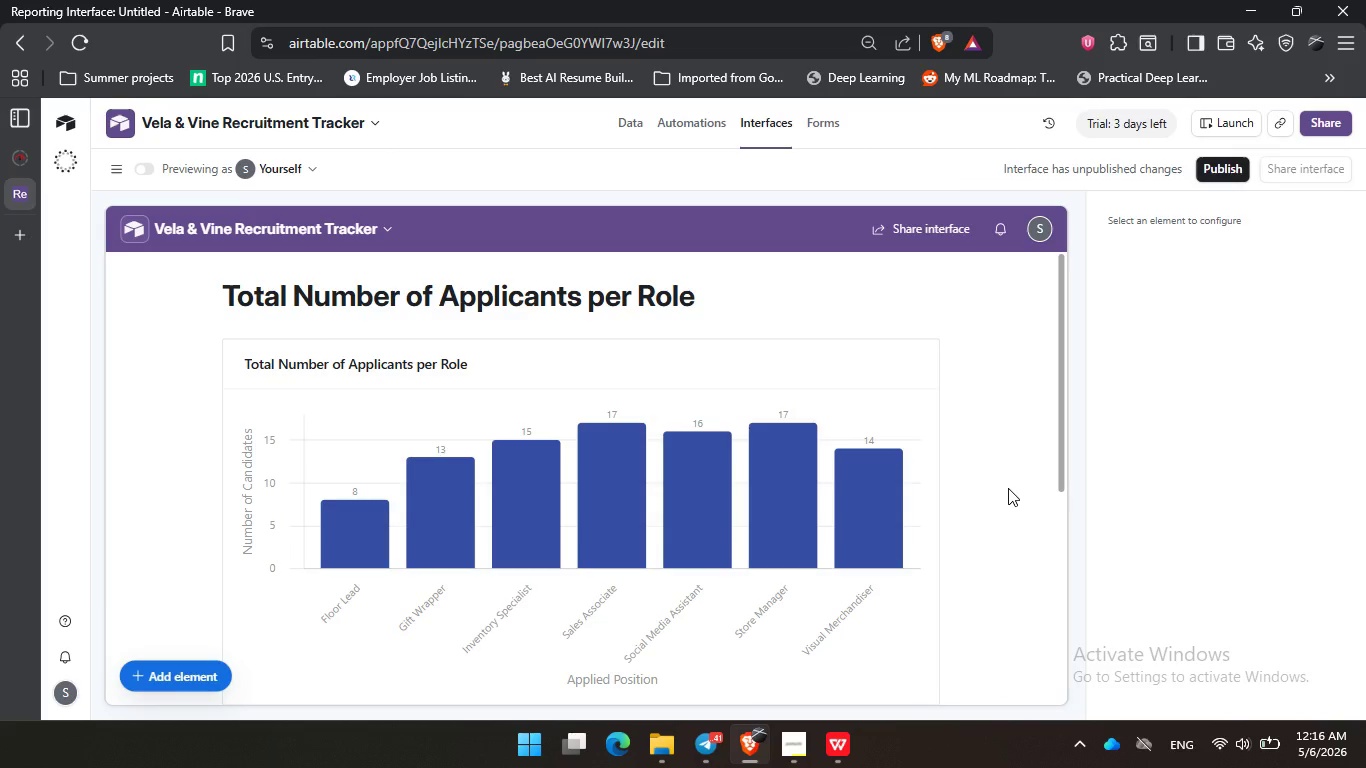 
wait(42.3)
 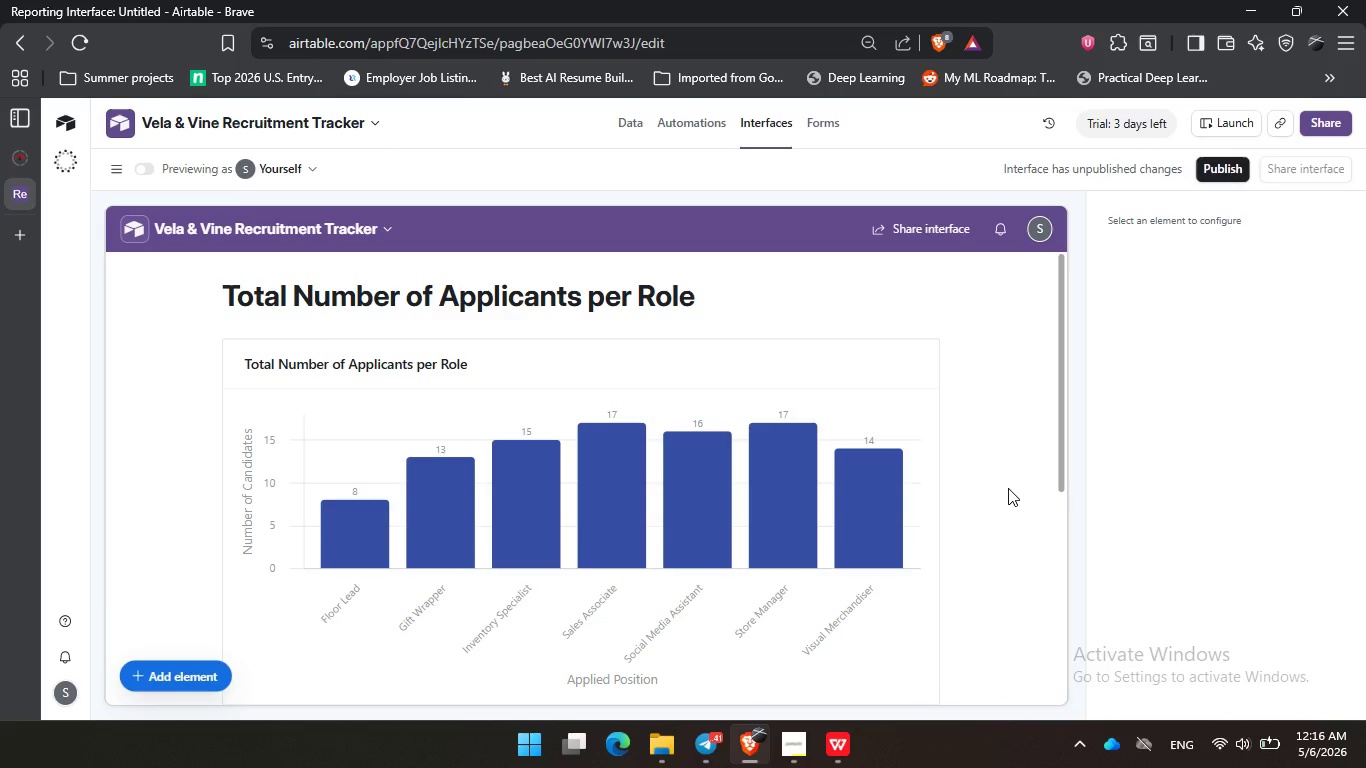 
double_click([1012, 484])
 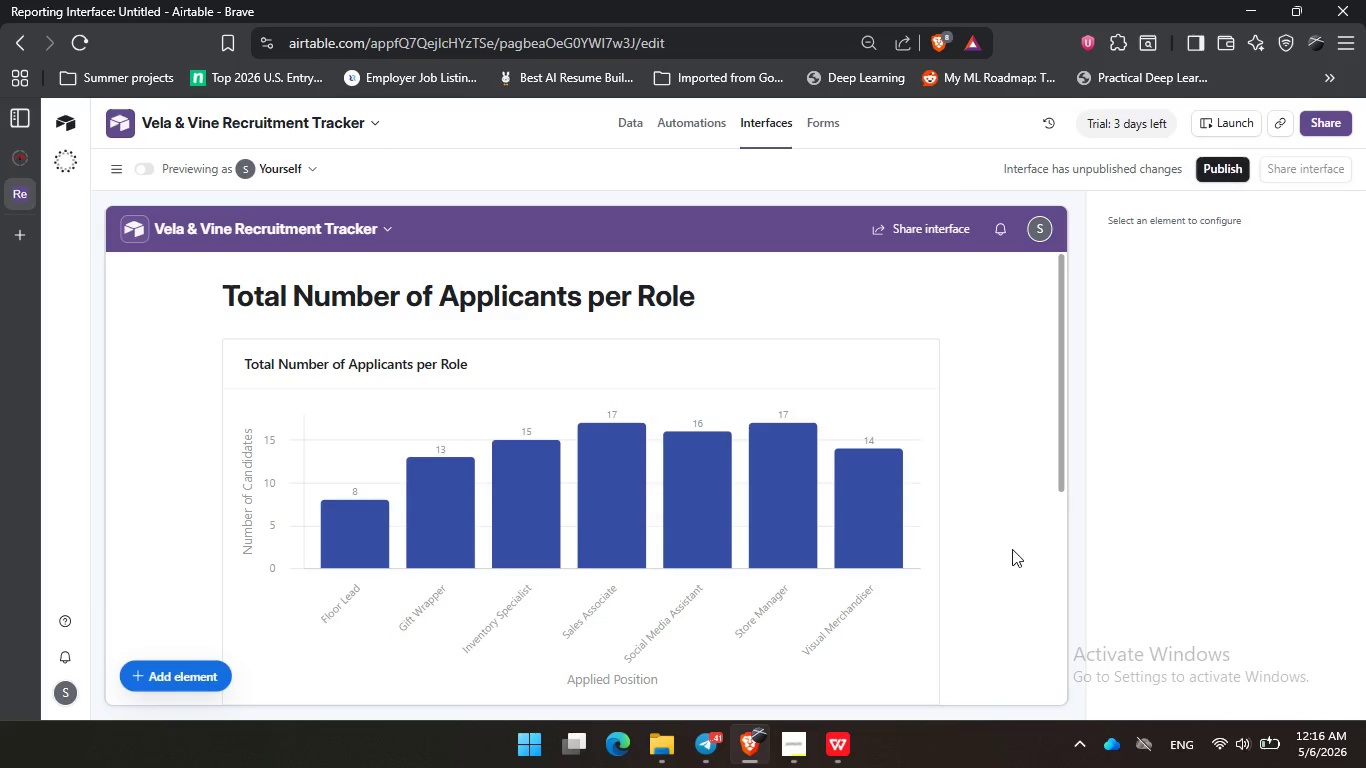 
triple_click([1012, 549])
 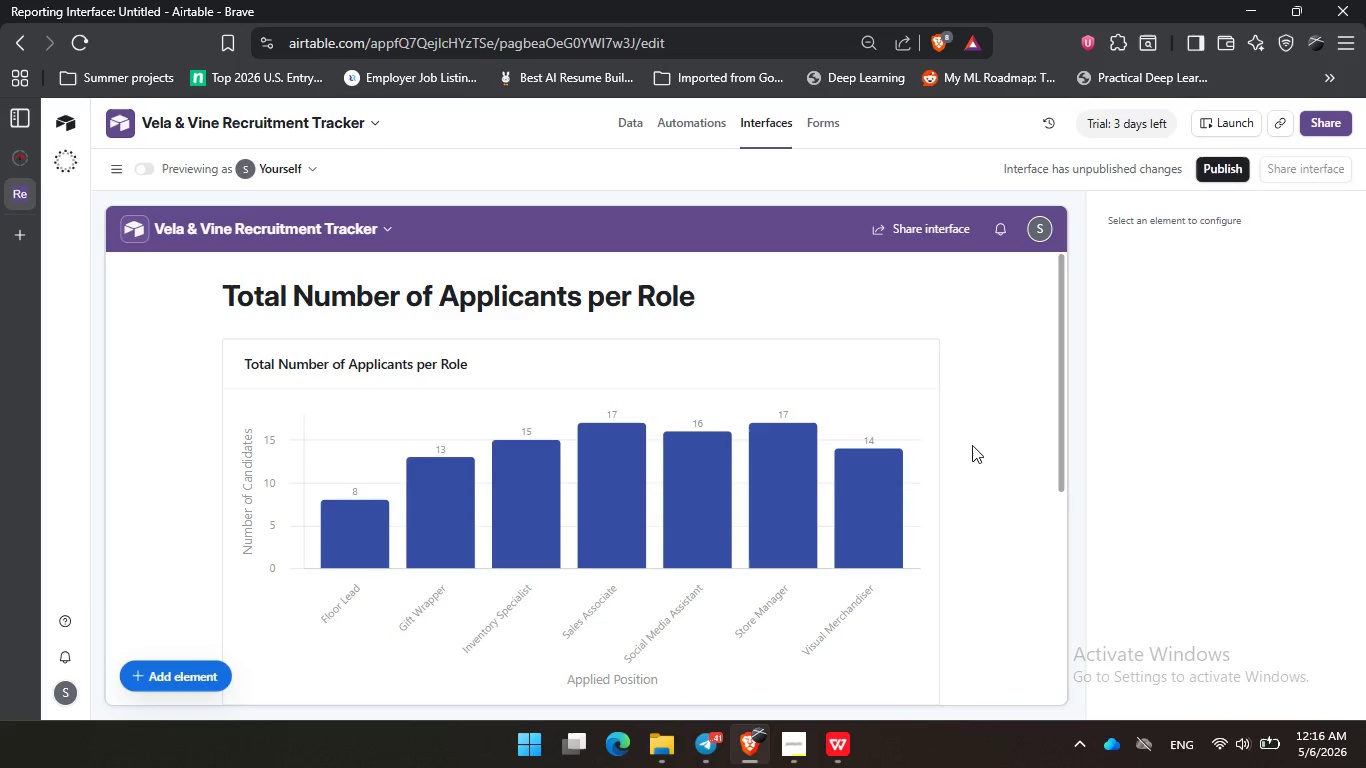 
scroll: coordinate [995, 450], scroll_direction: down, amount: 5.0
 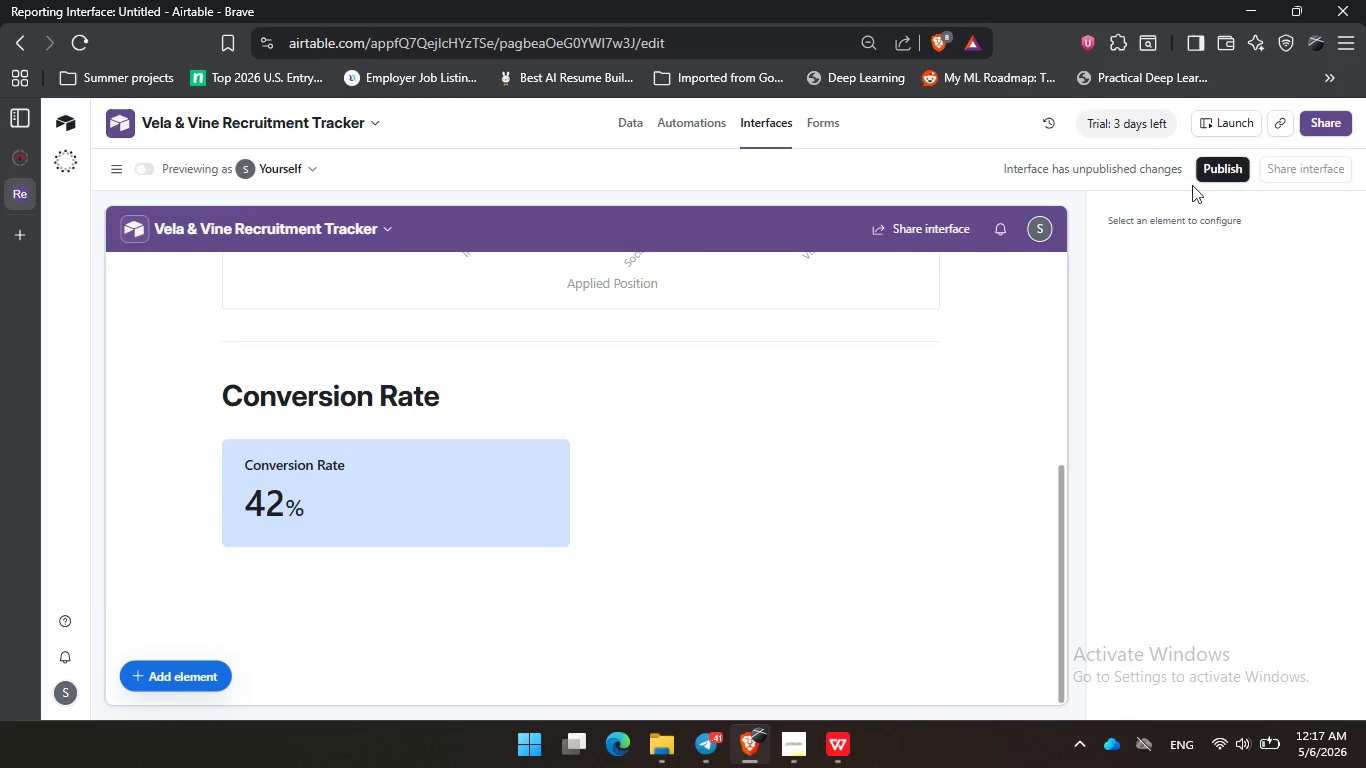 
left_click([1207, 166])
 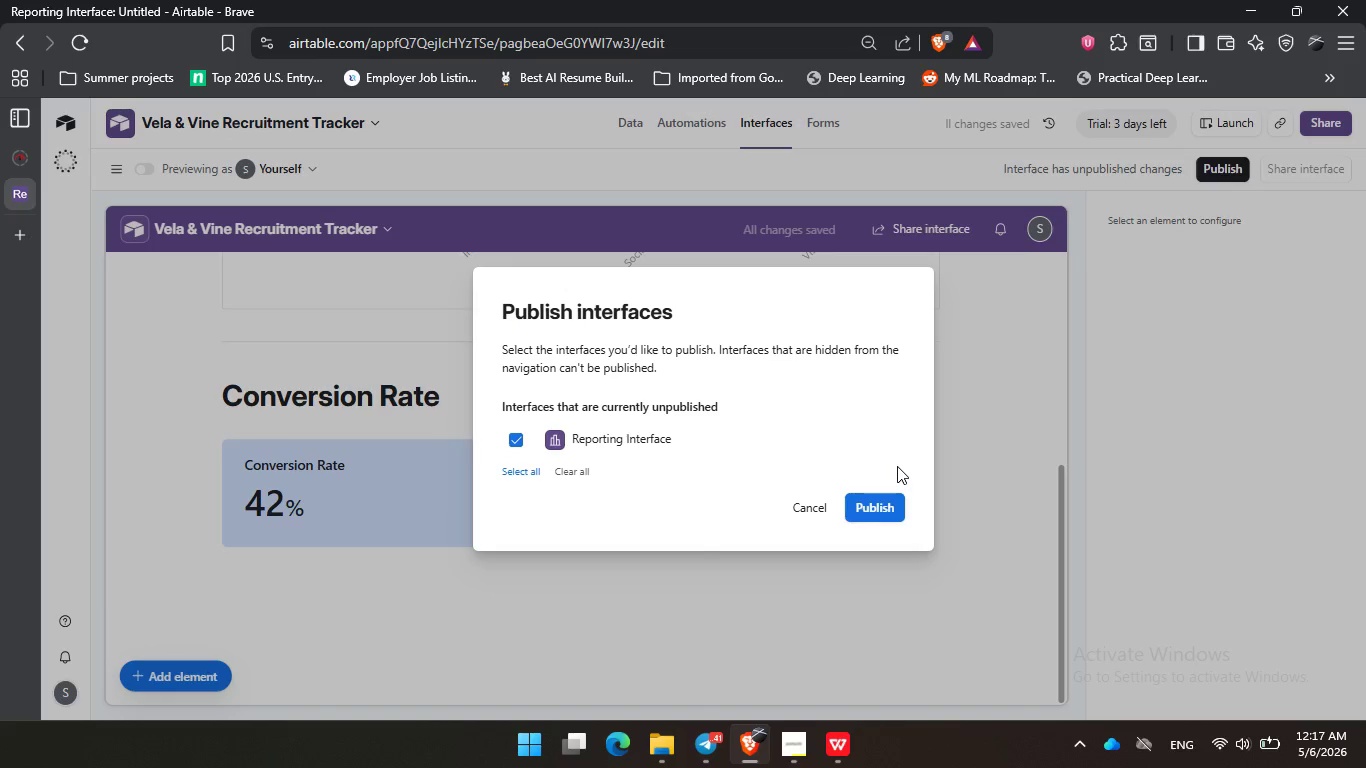 
left_click([871, 504])
 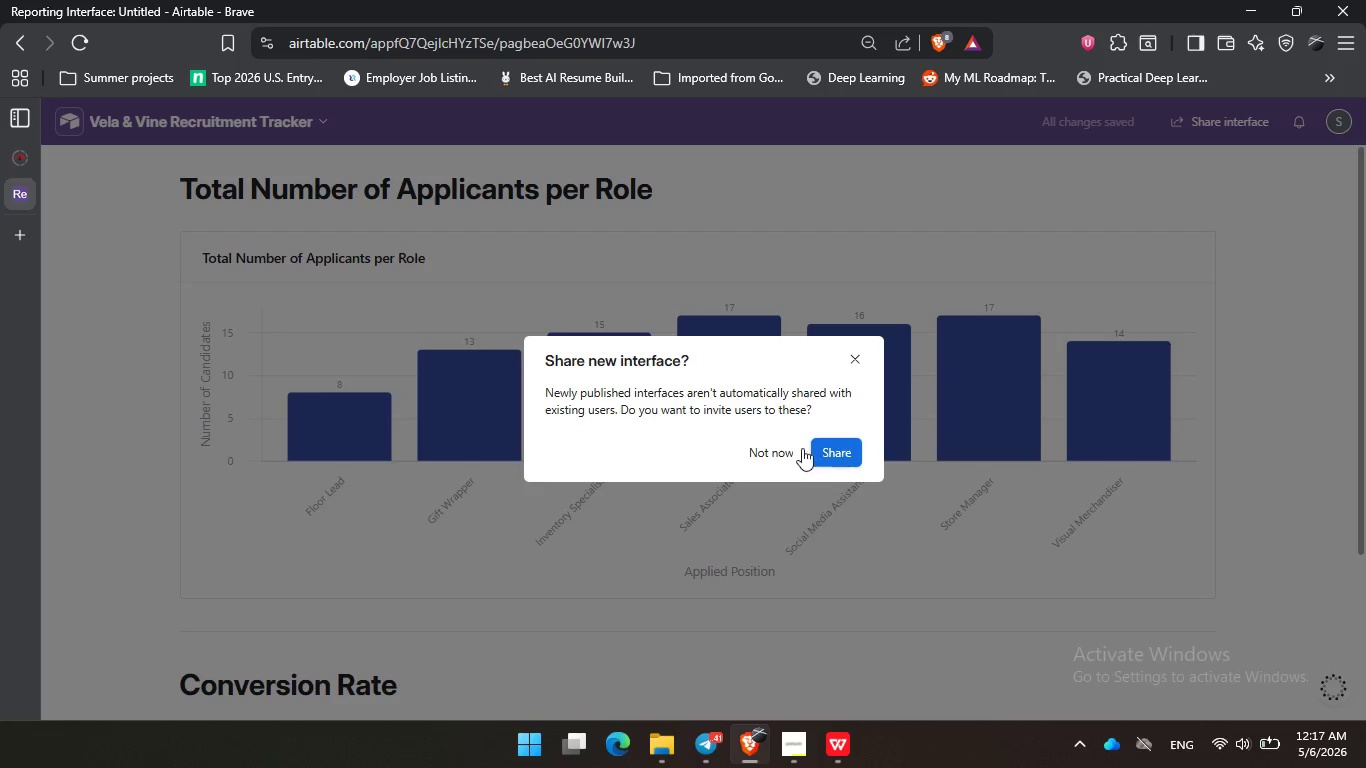 
left_click([784, 453])
 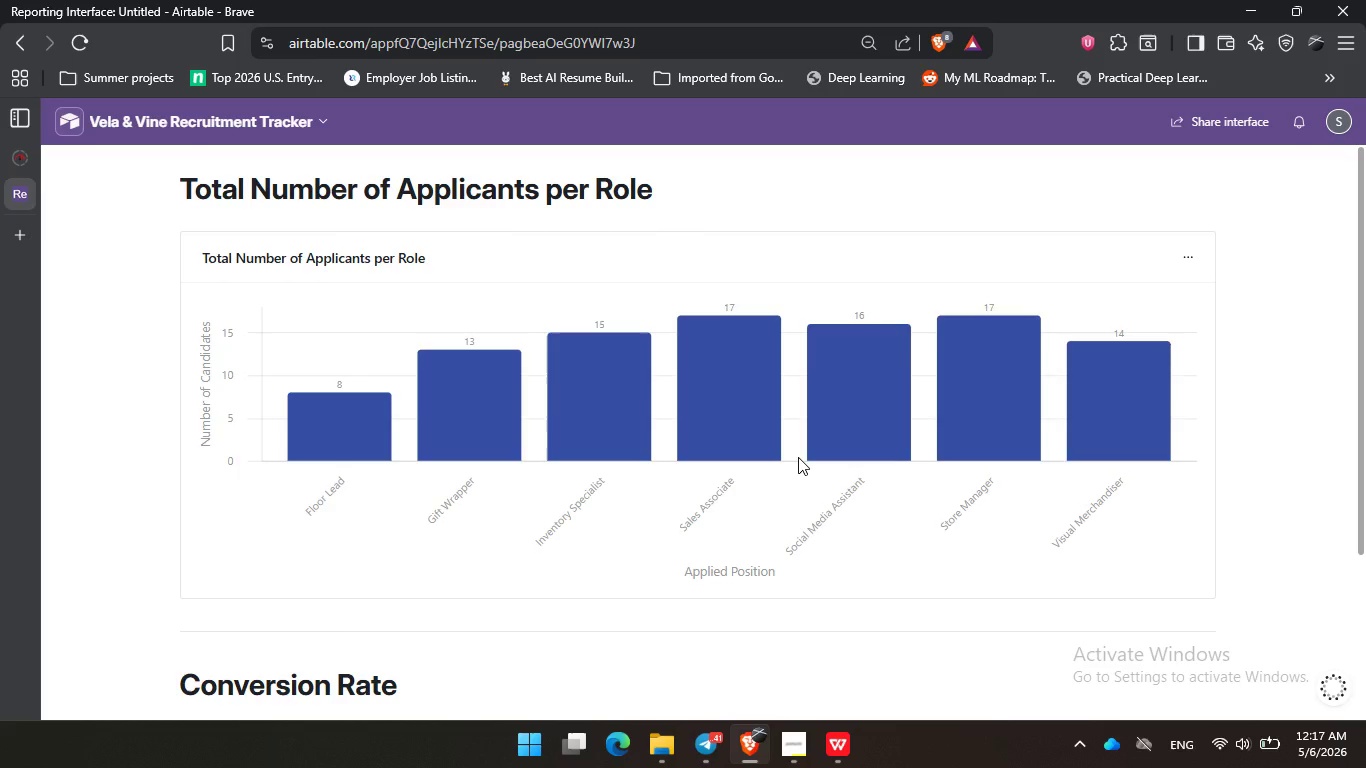 
wait(36.39)
 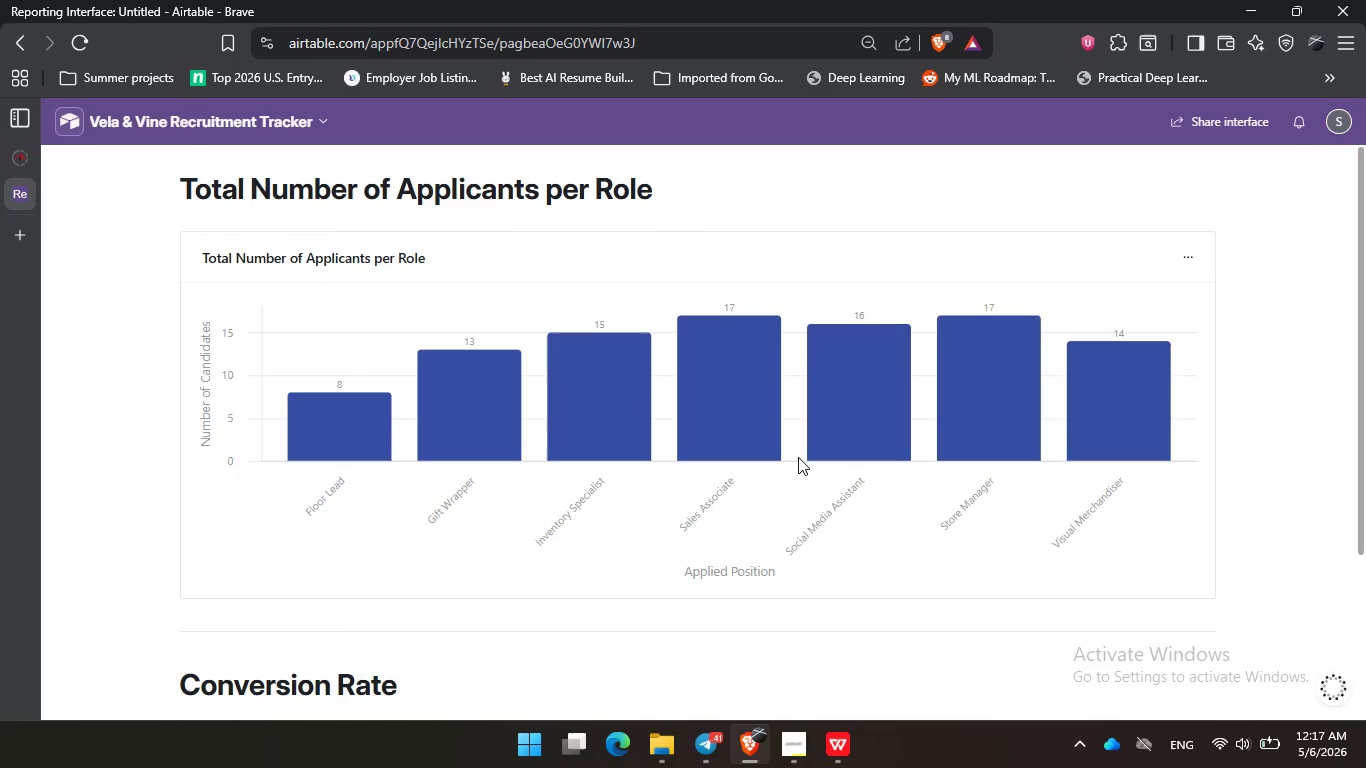 
left_click([419, 169])
 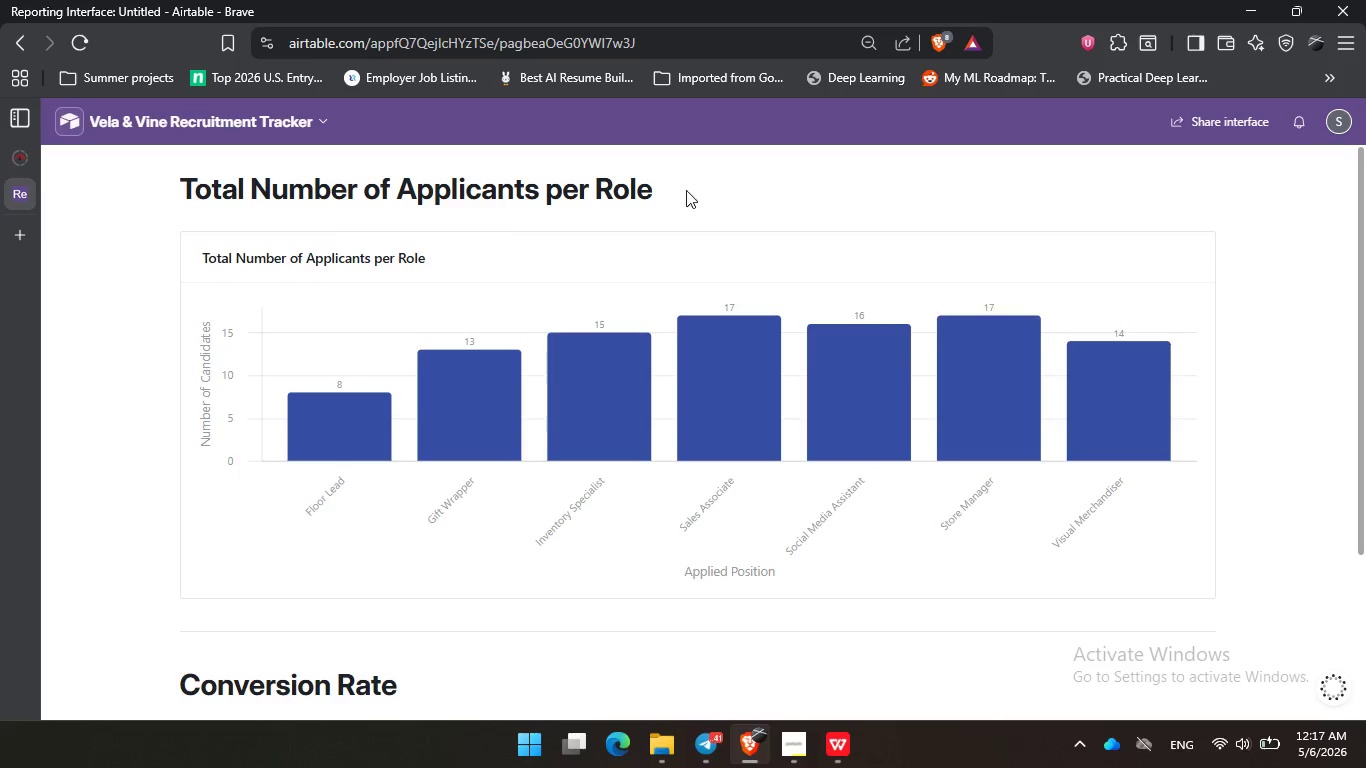 
left_click([728, 199])
 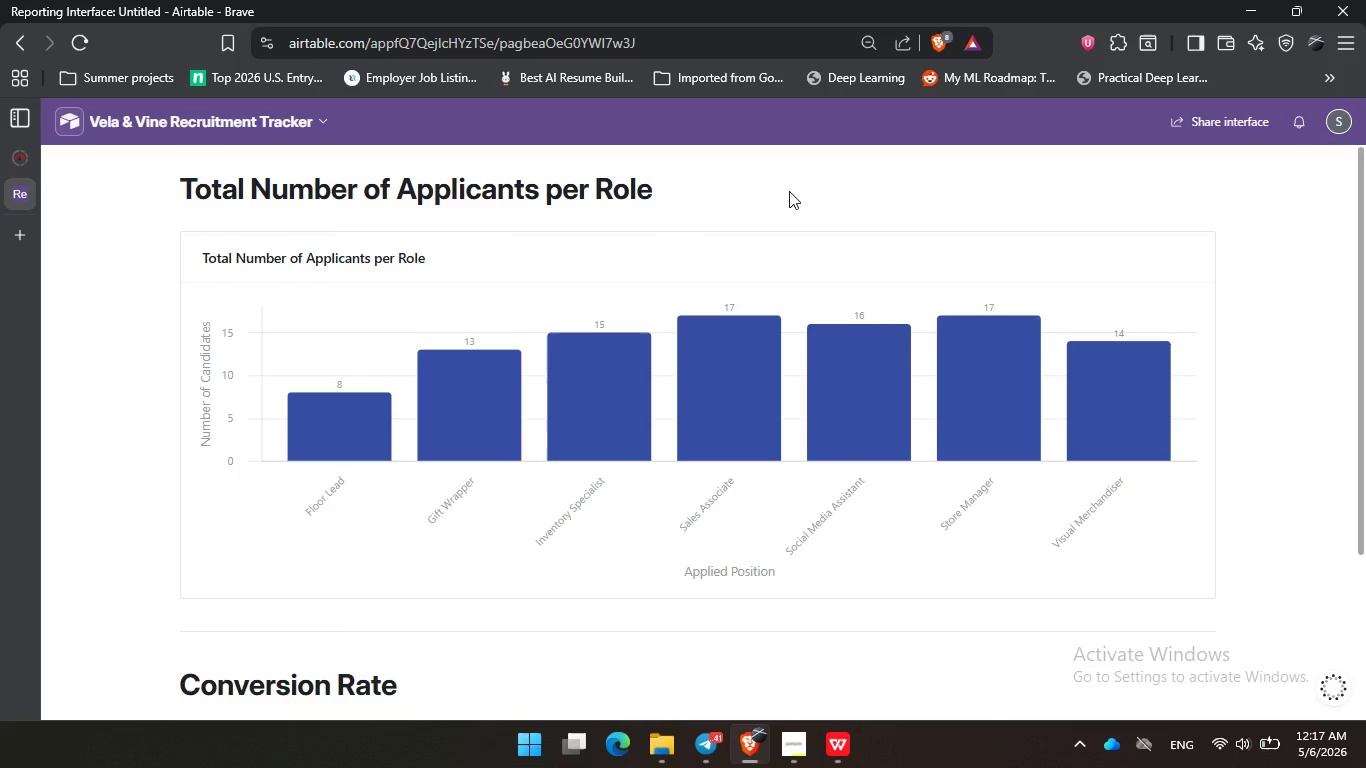 
key(PrintScreen)
 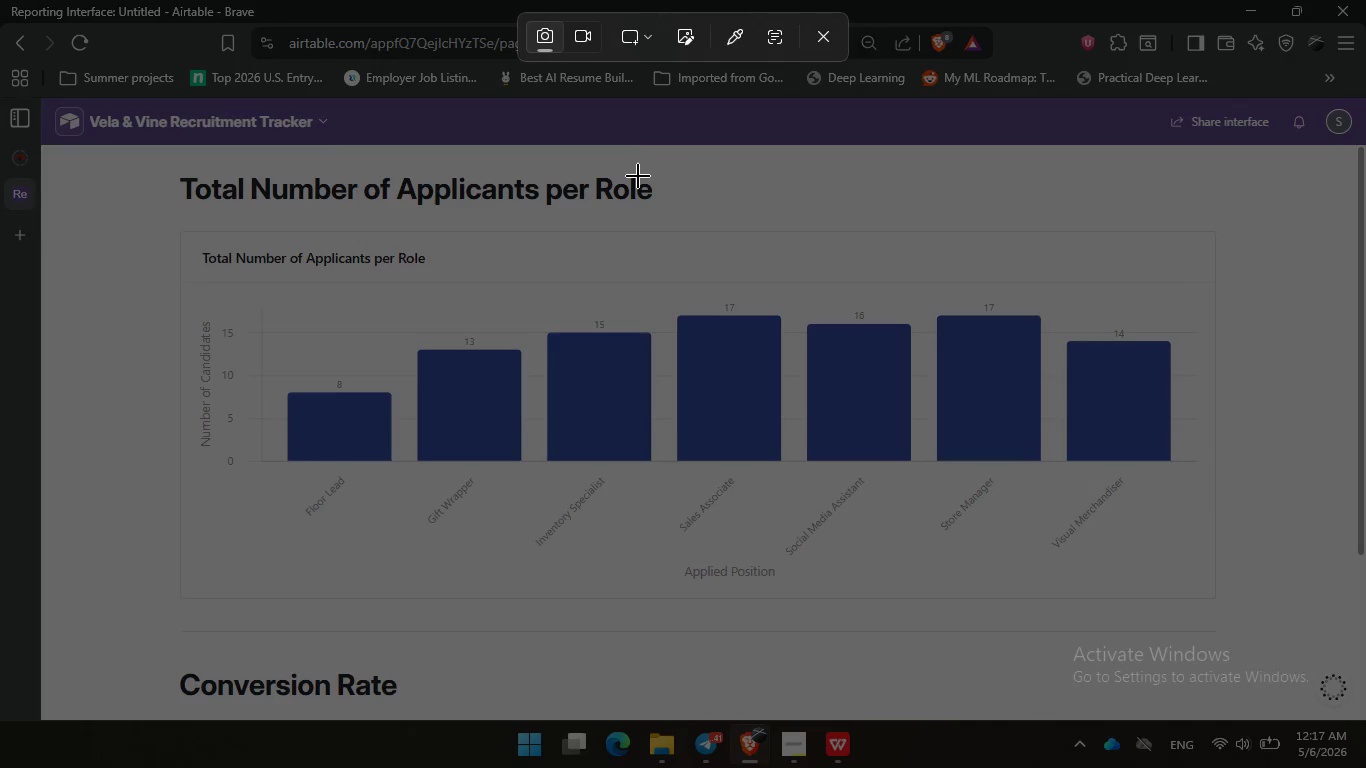 
left_click([824, 30])
 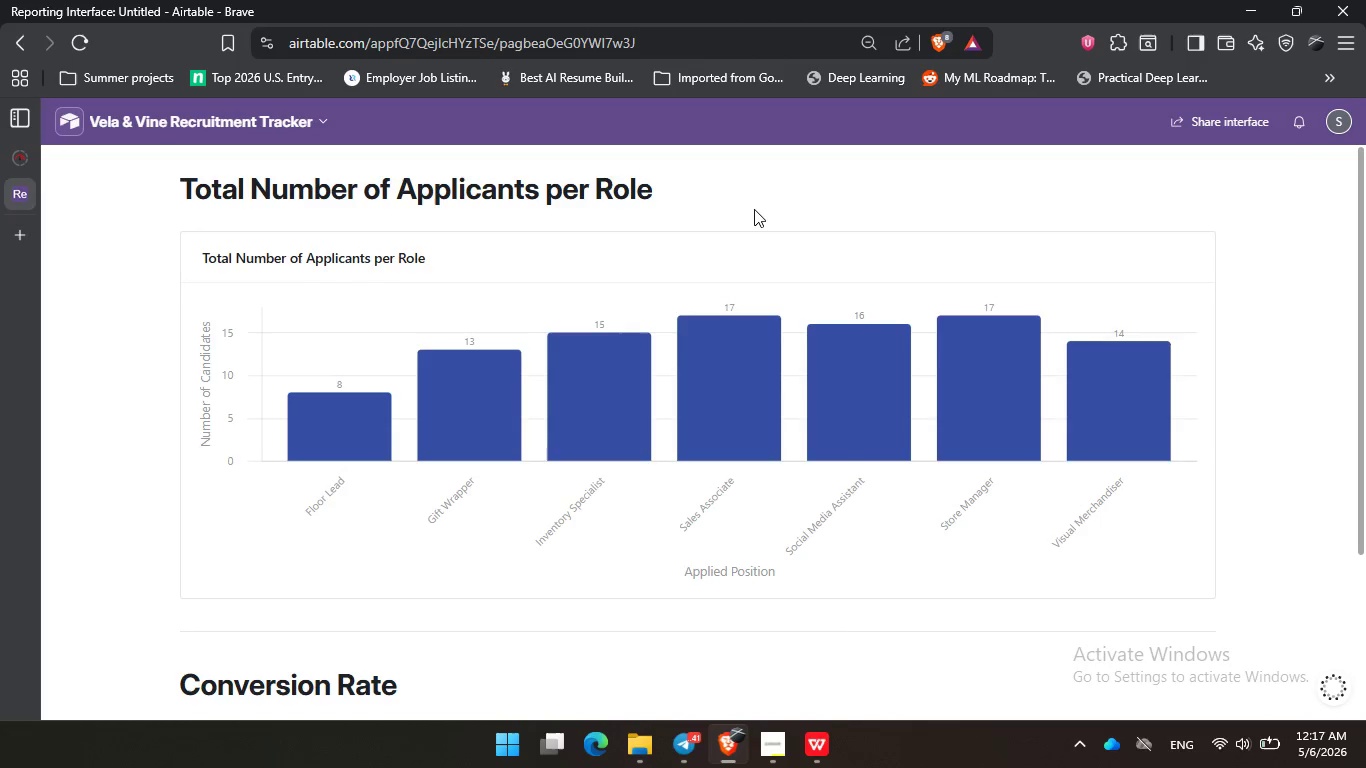 
scroll: coordinate [797, 288], scroll_direction: down, amount: 1.0
 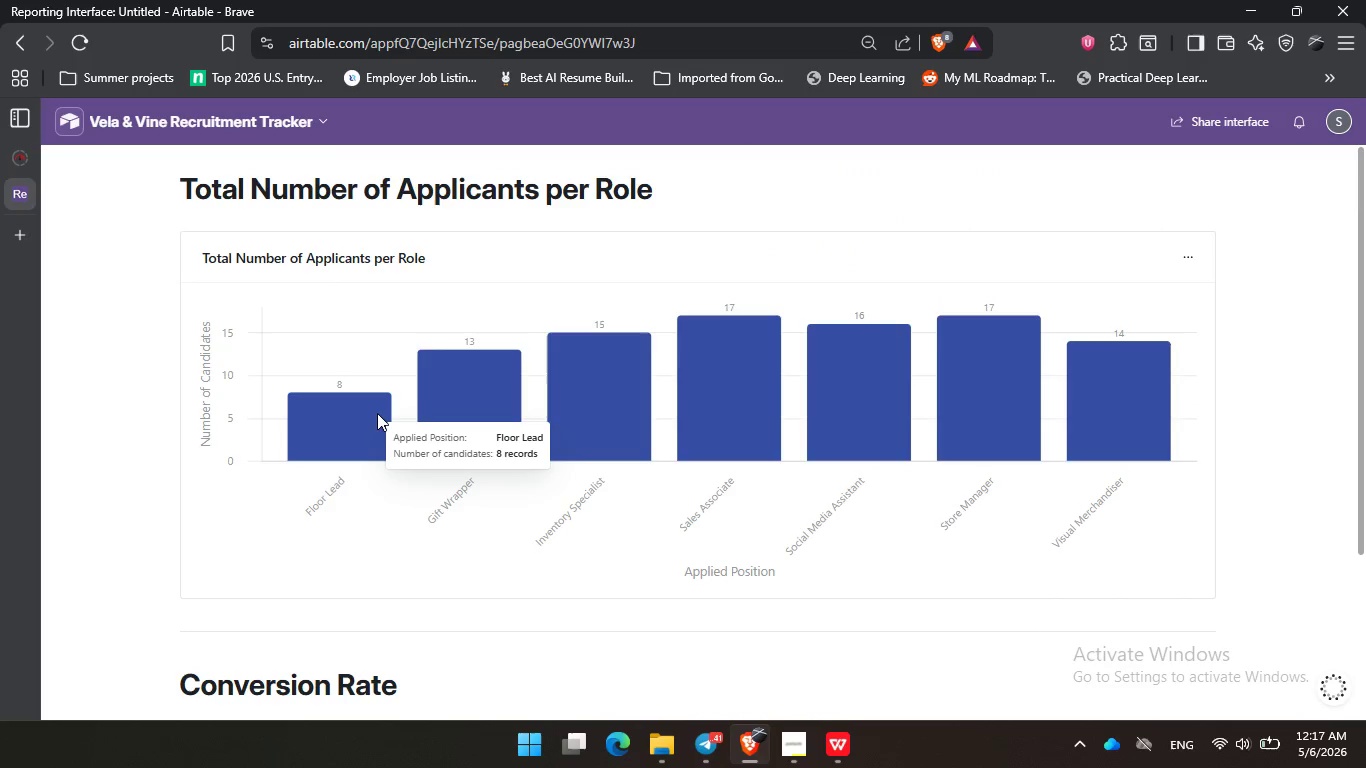 
double_click([461, 416])
 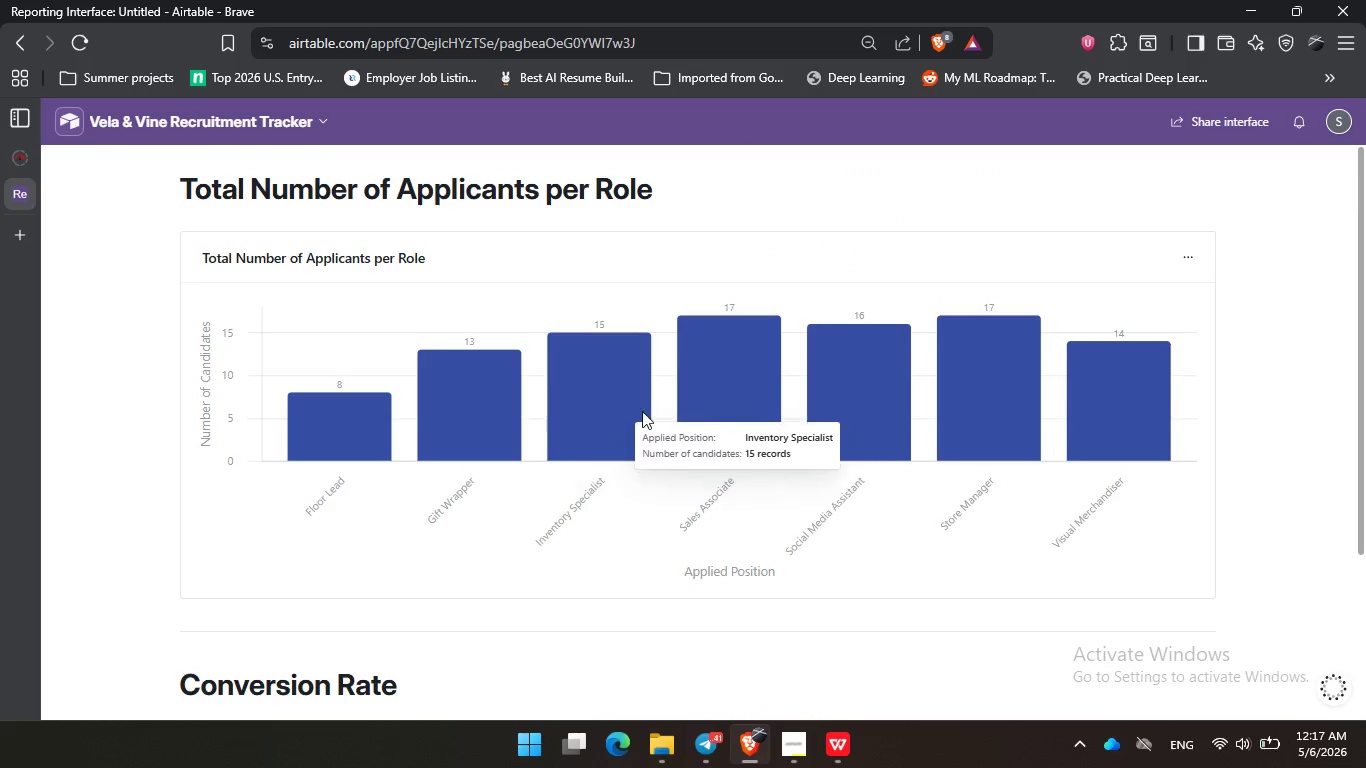 
triple_click([762, 376])
 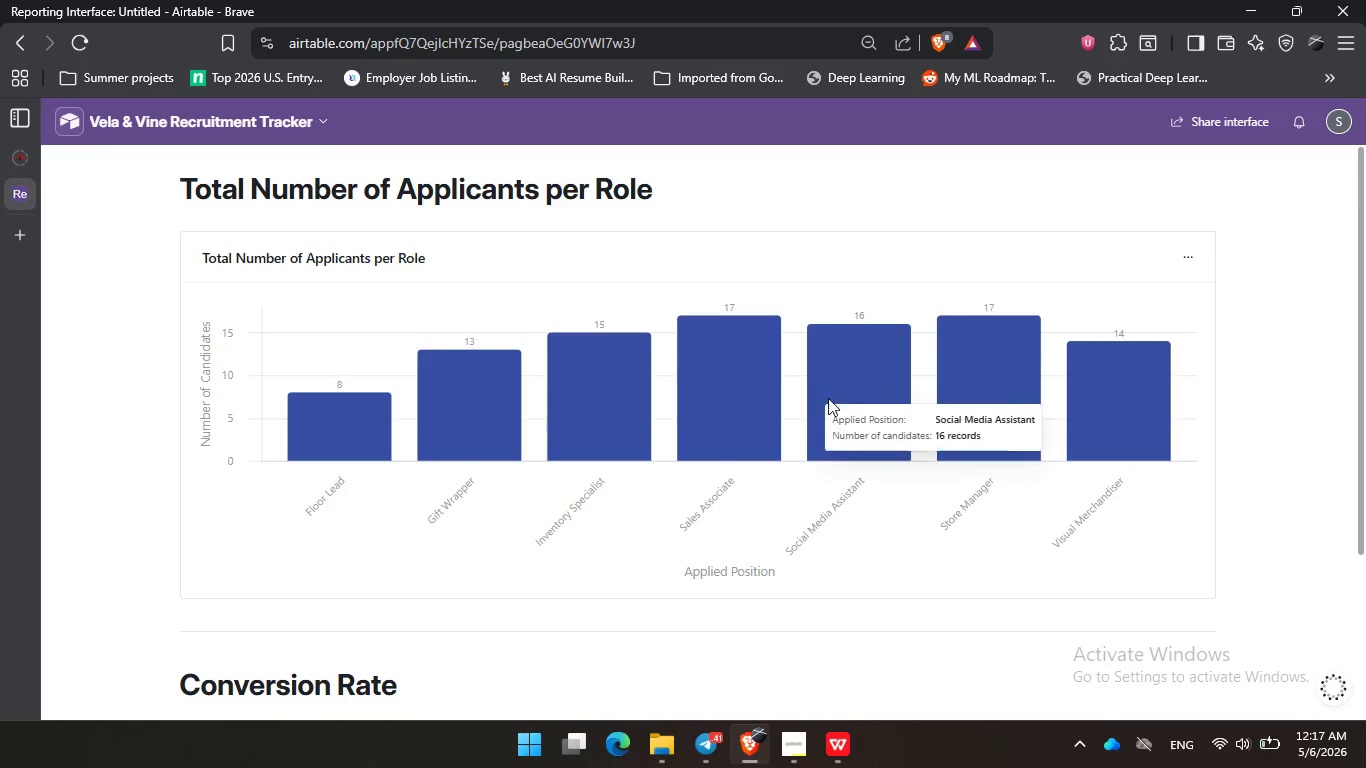 
triple_click([848, 405])
 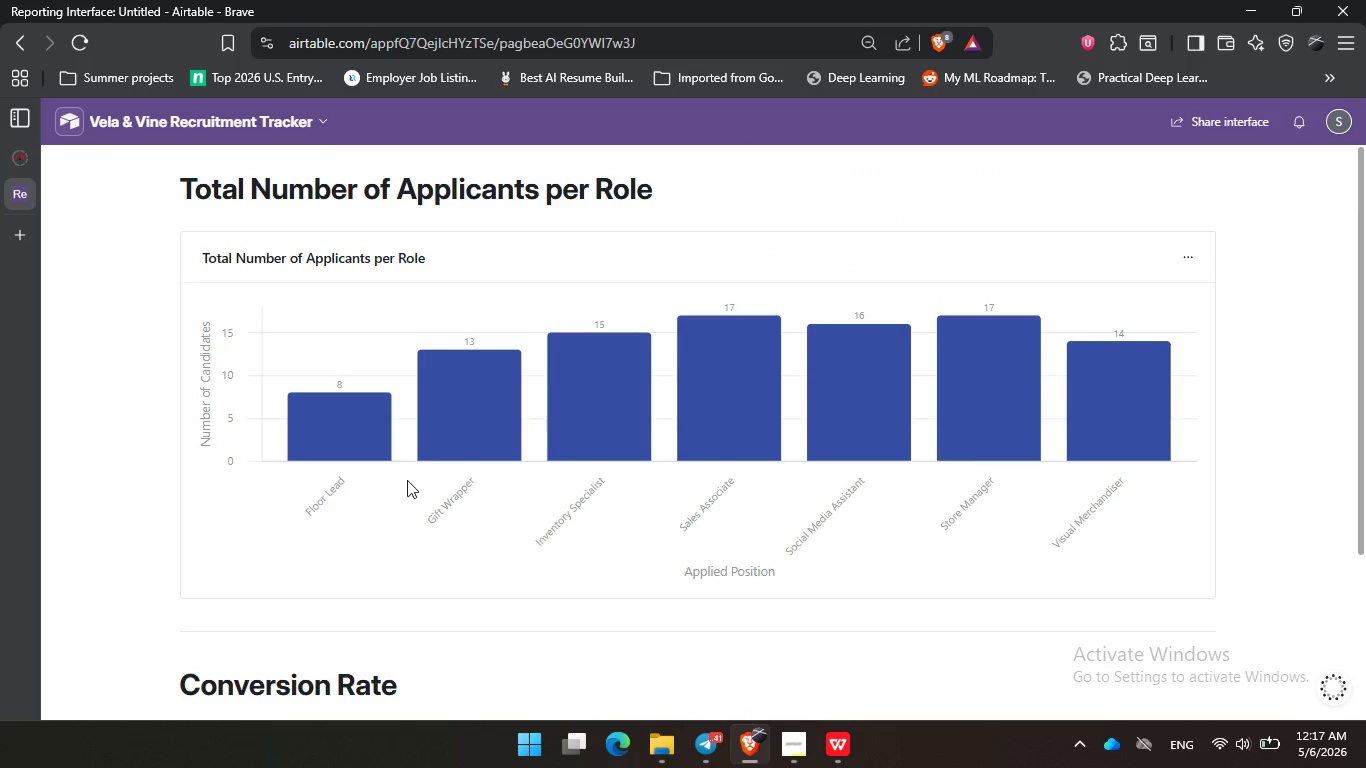 
left_click([354, 443])
 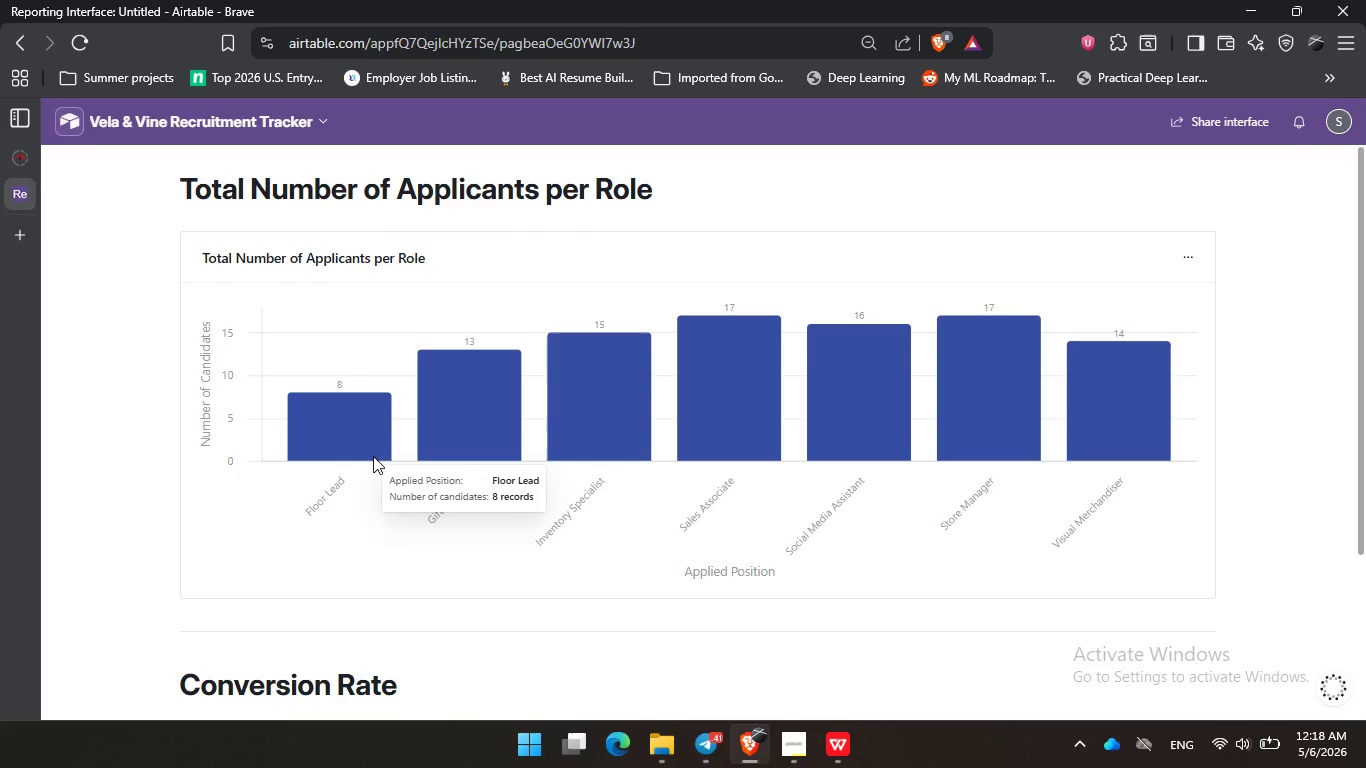 
wait(58.48)
 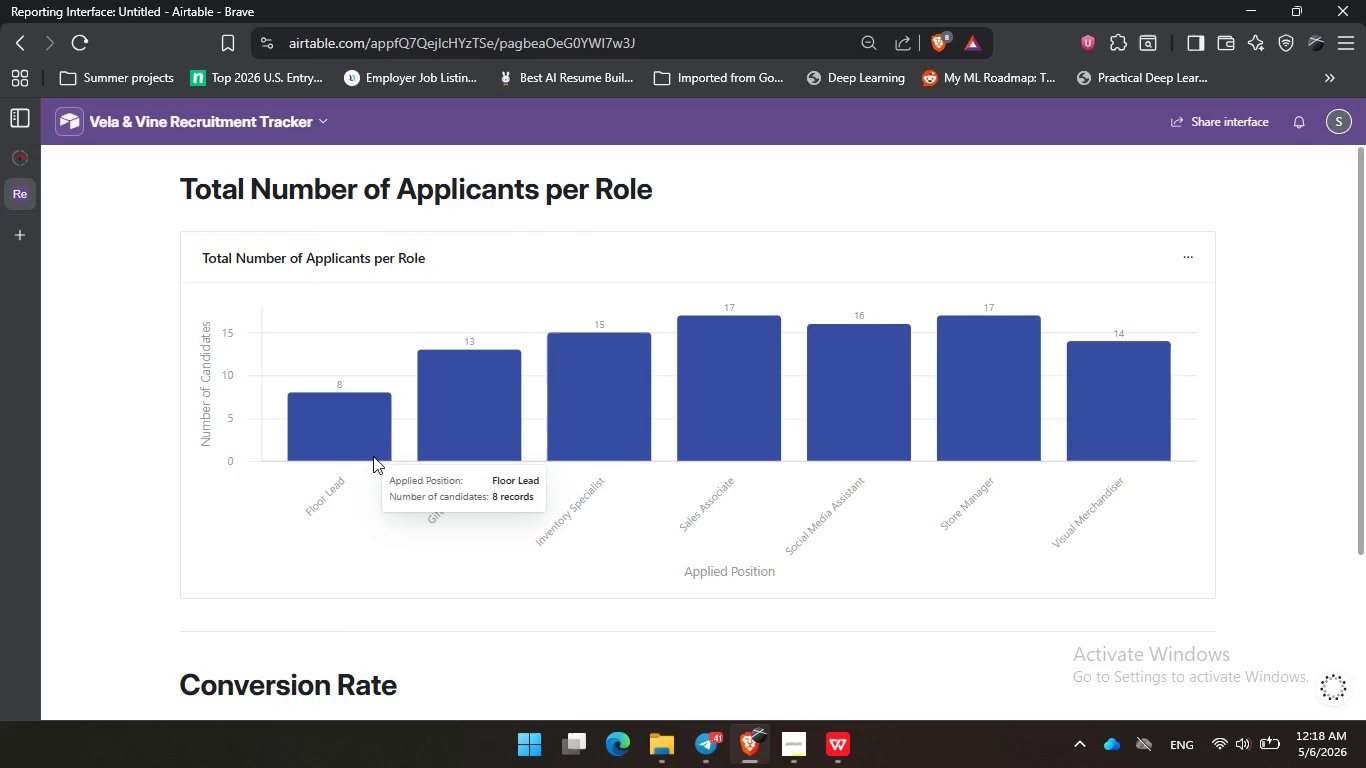 
left_click([441, 433])
 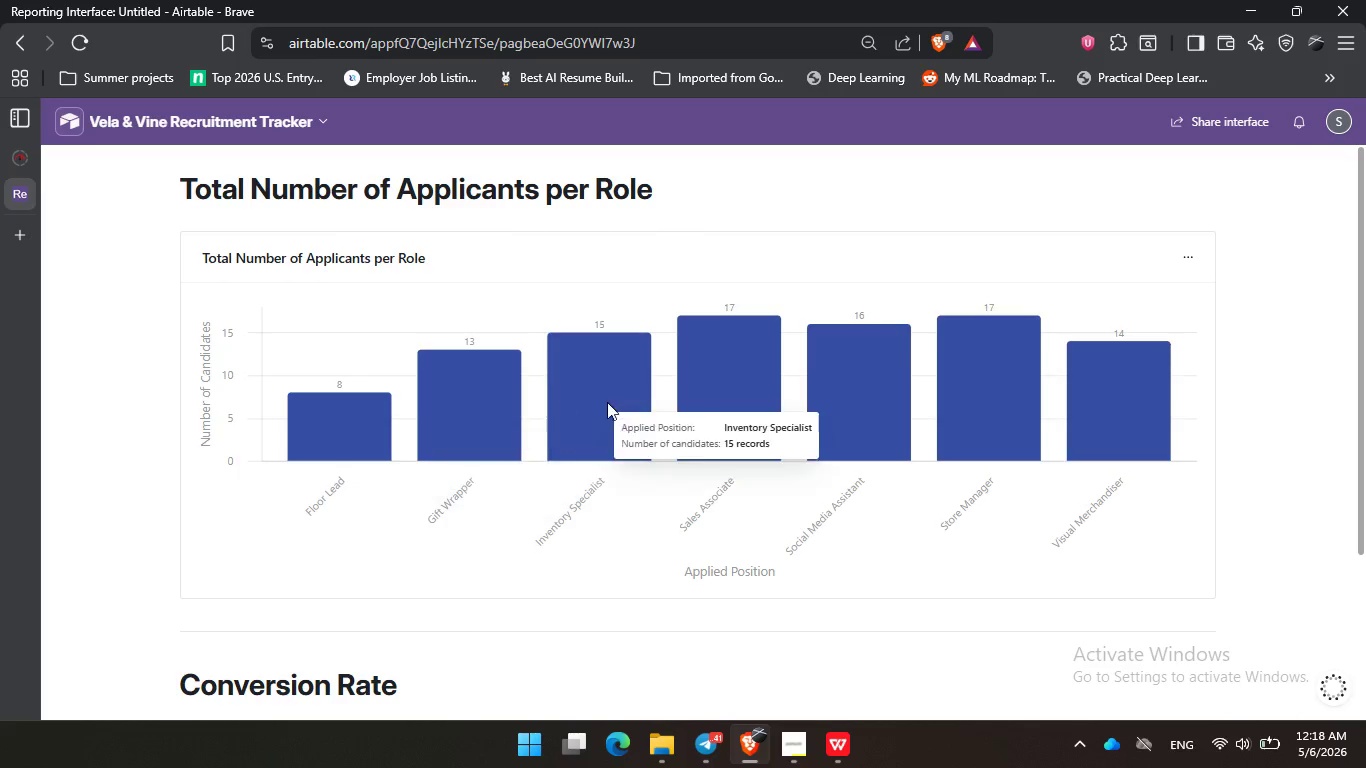 
left_click([588, 385])
 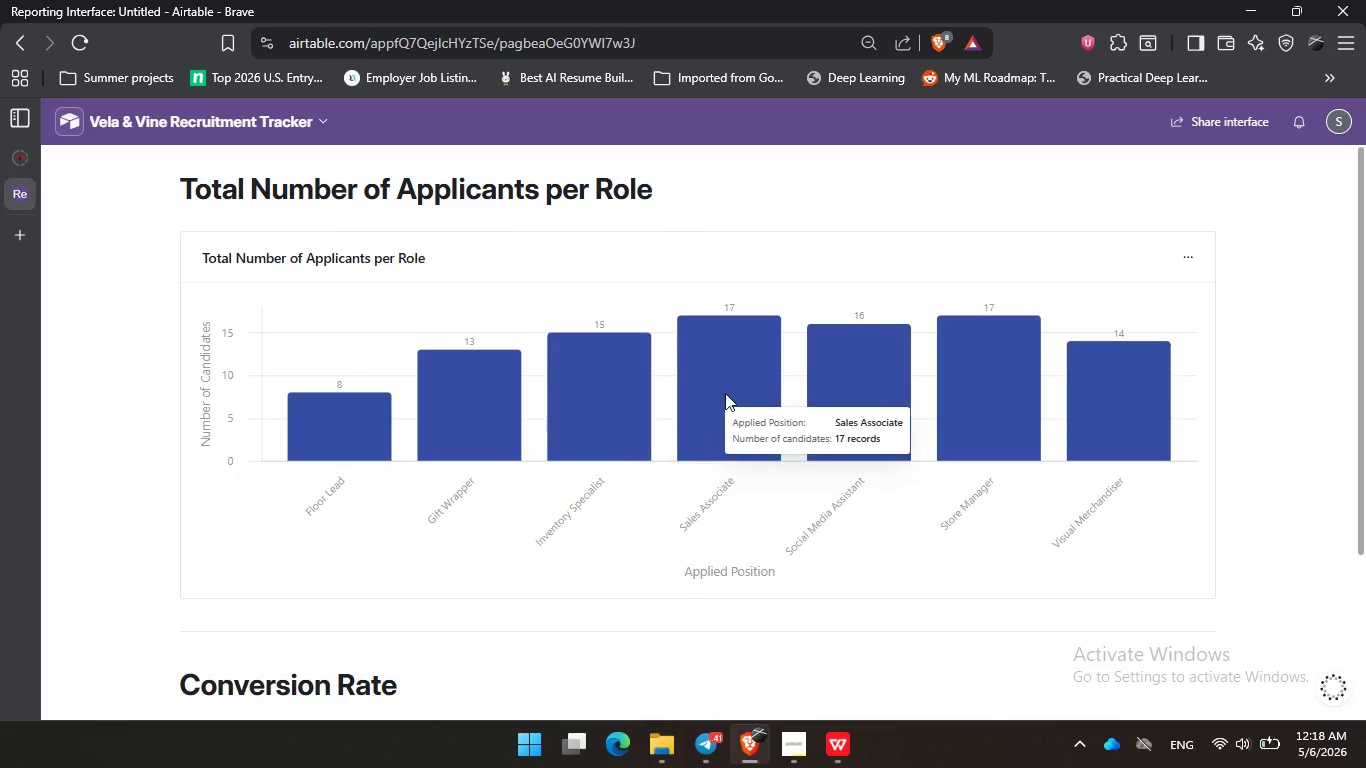 
left_click([728, 392])
 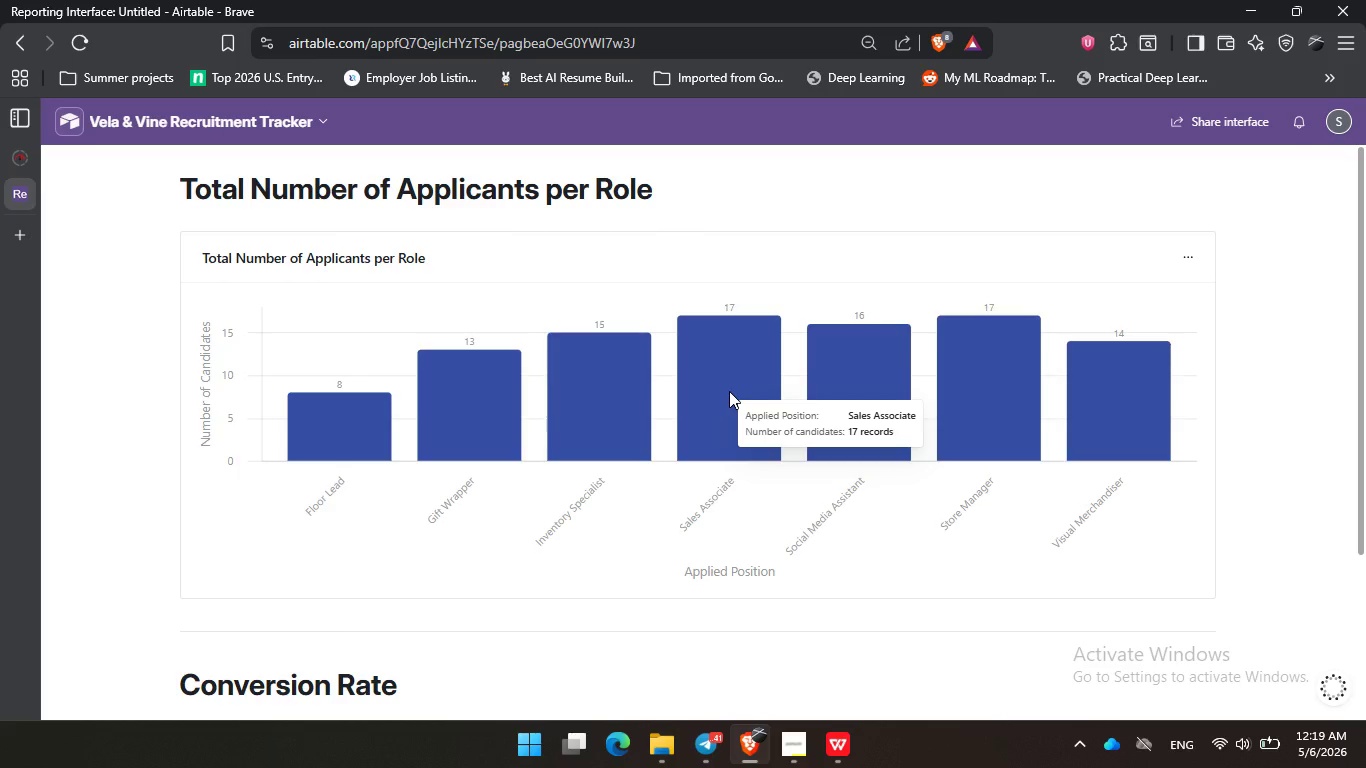 
wait(29.05)
 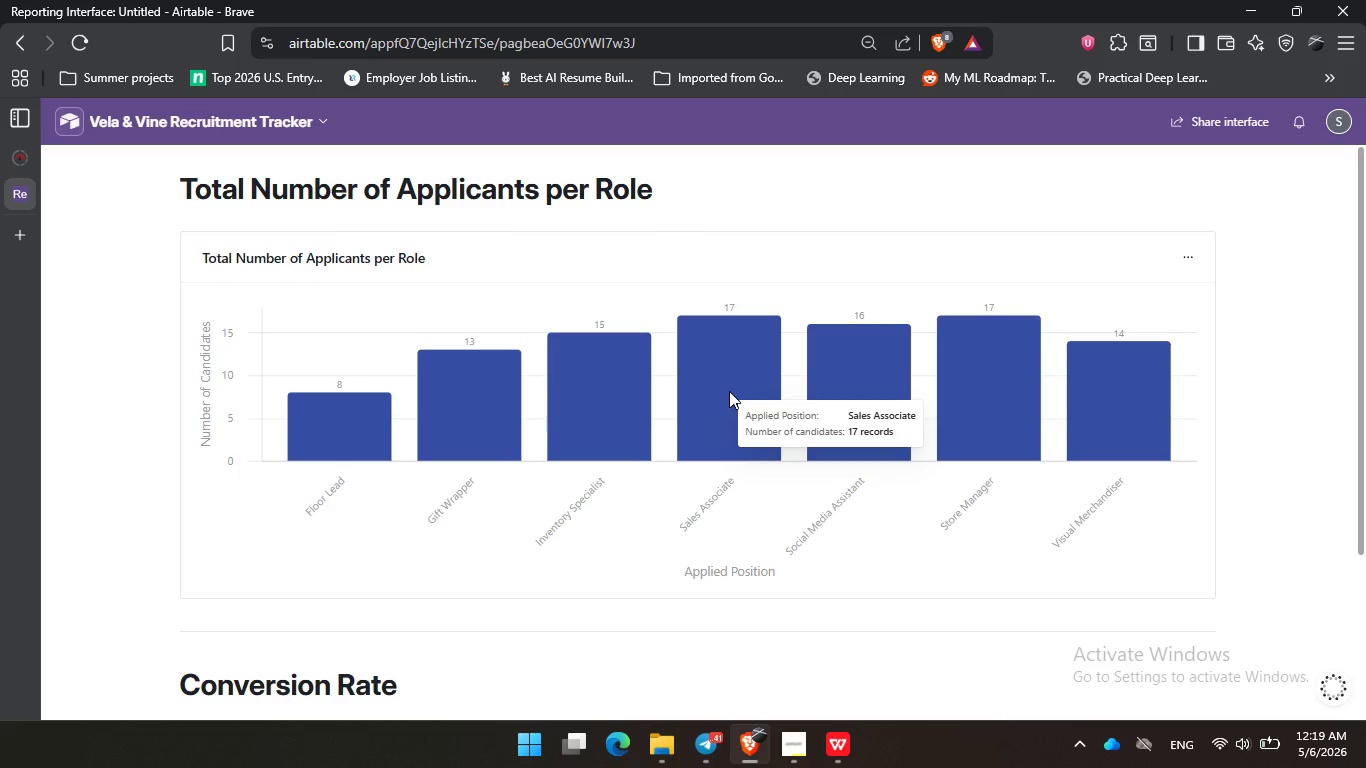 
left_click([808, 392])
 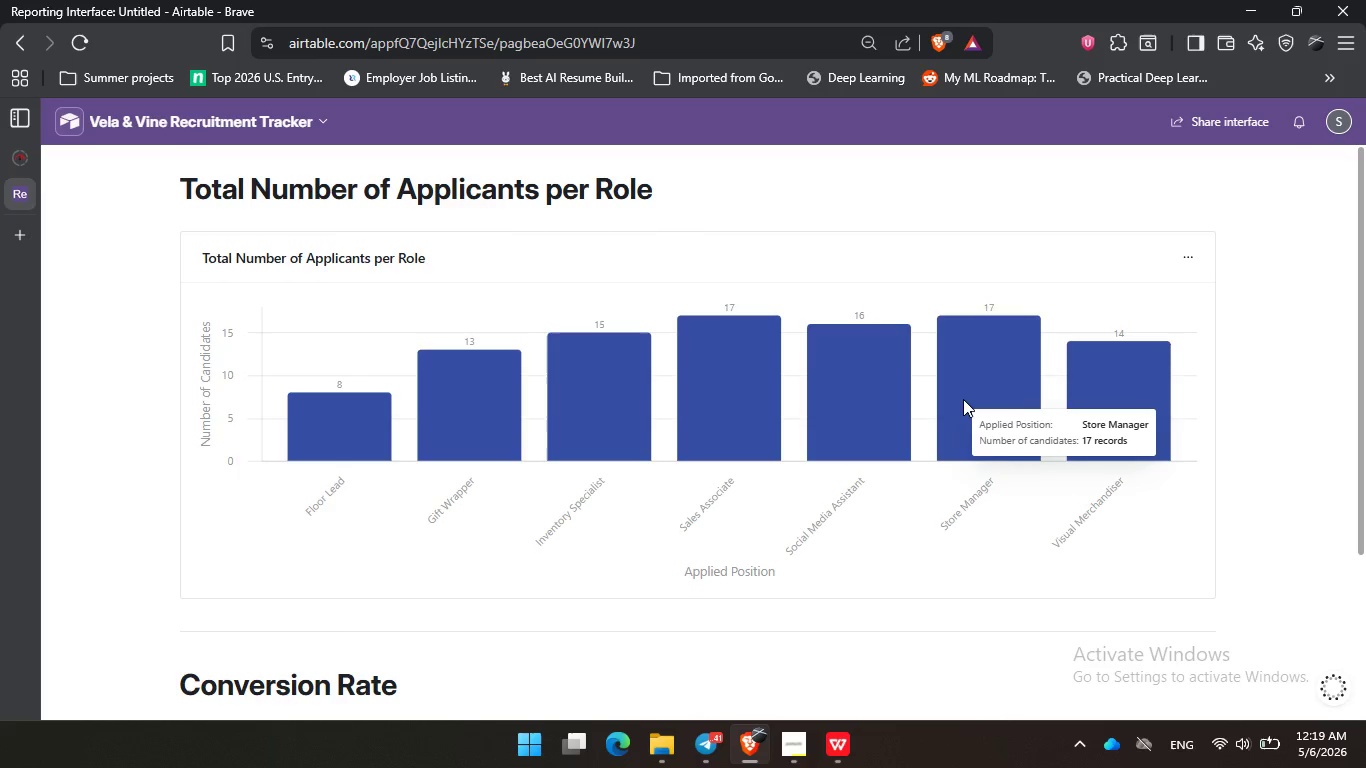 
left_click([969, 393])
 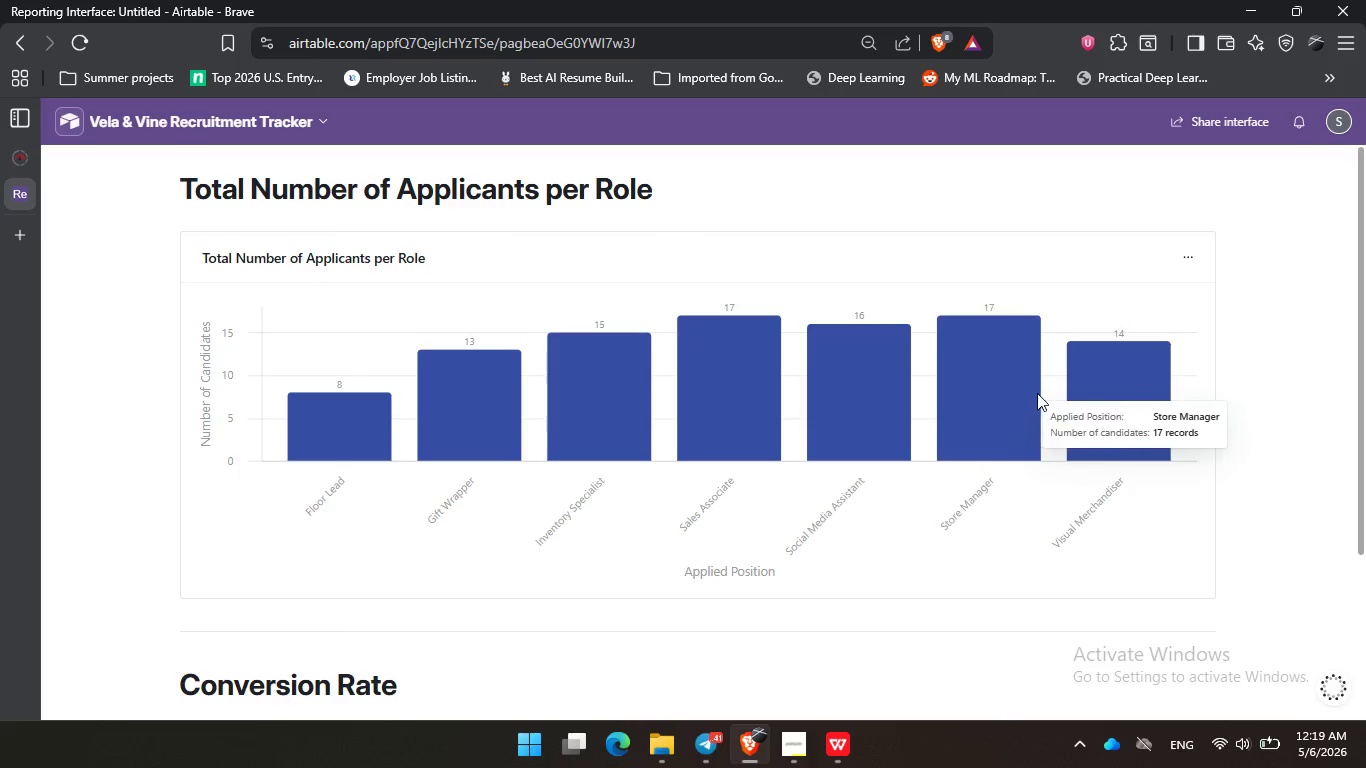 
left_click([1087, 409])
 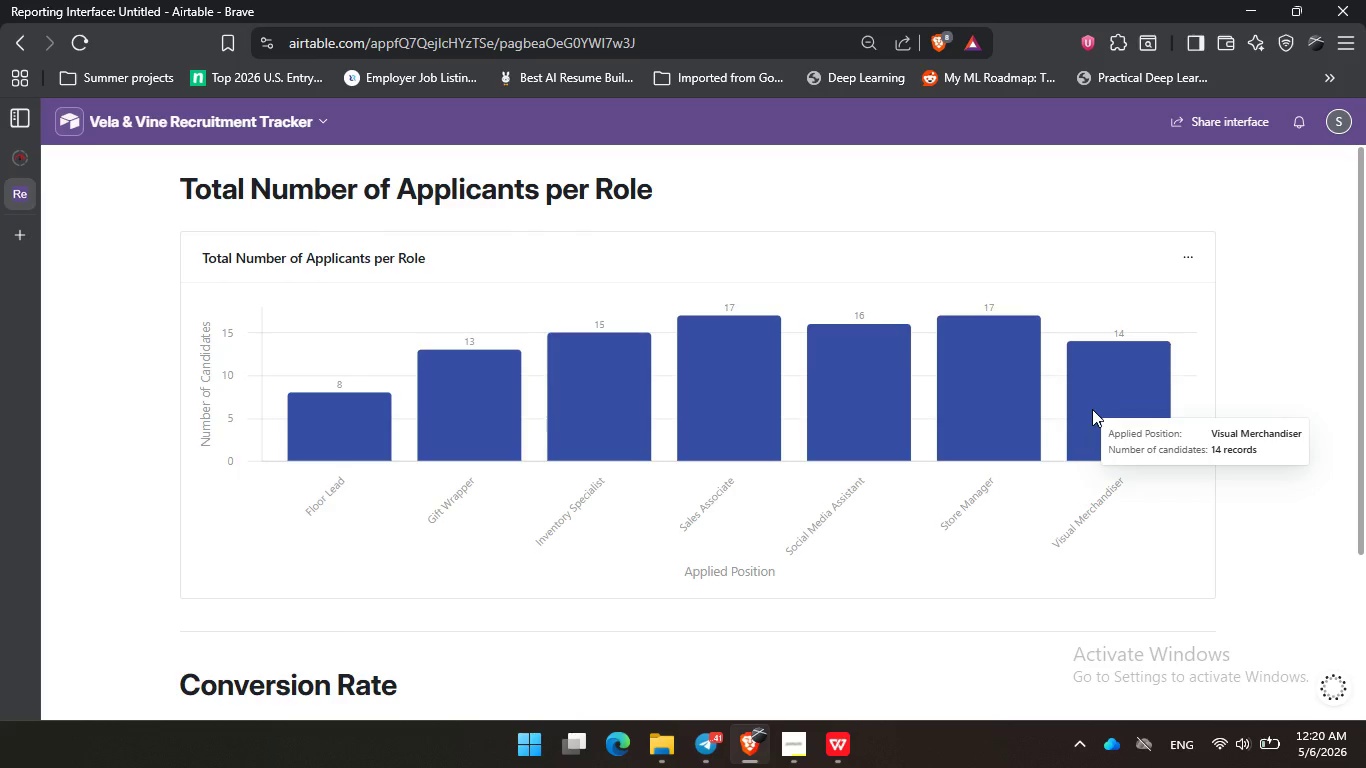 
wait(58.12)
 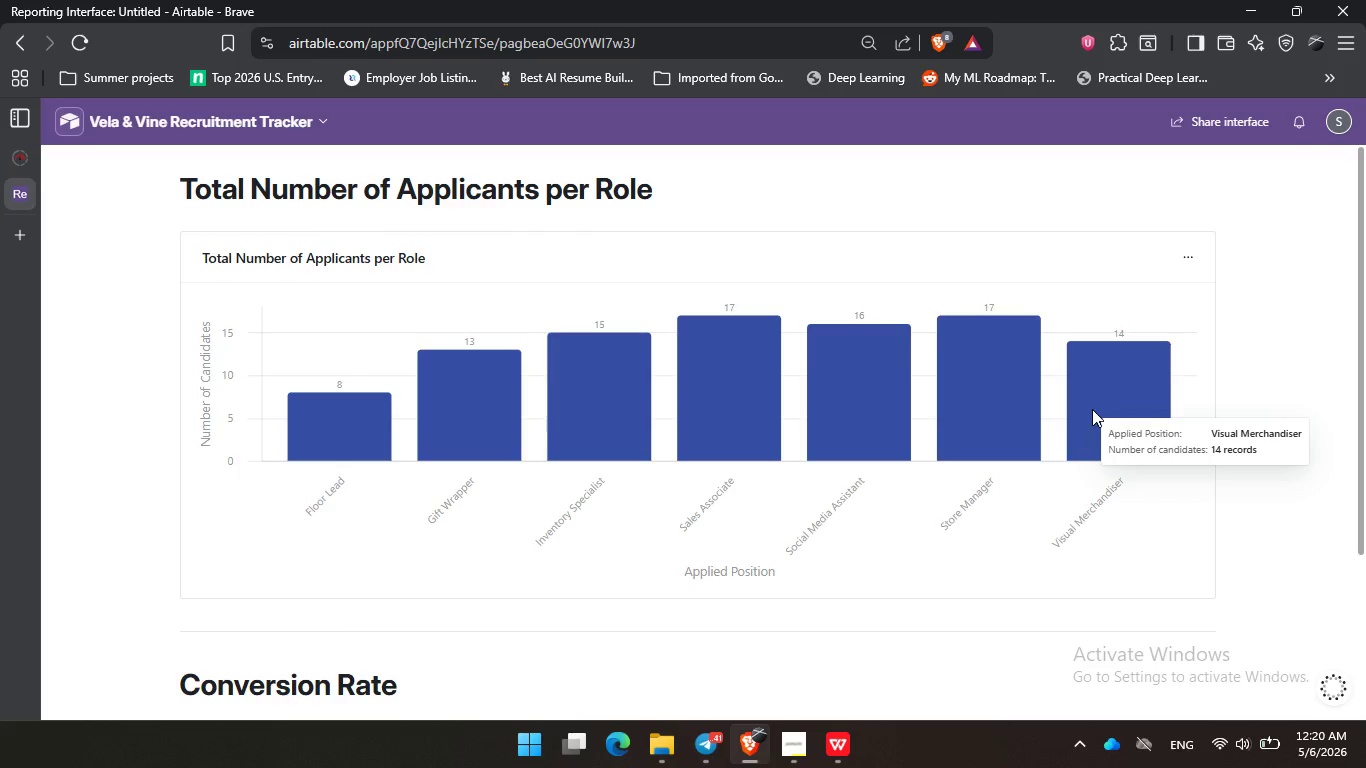 
left_click([965, 362])
 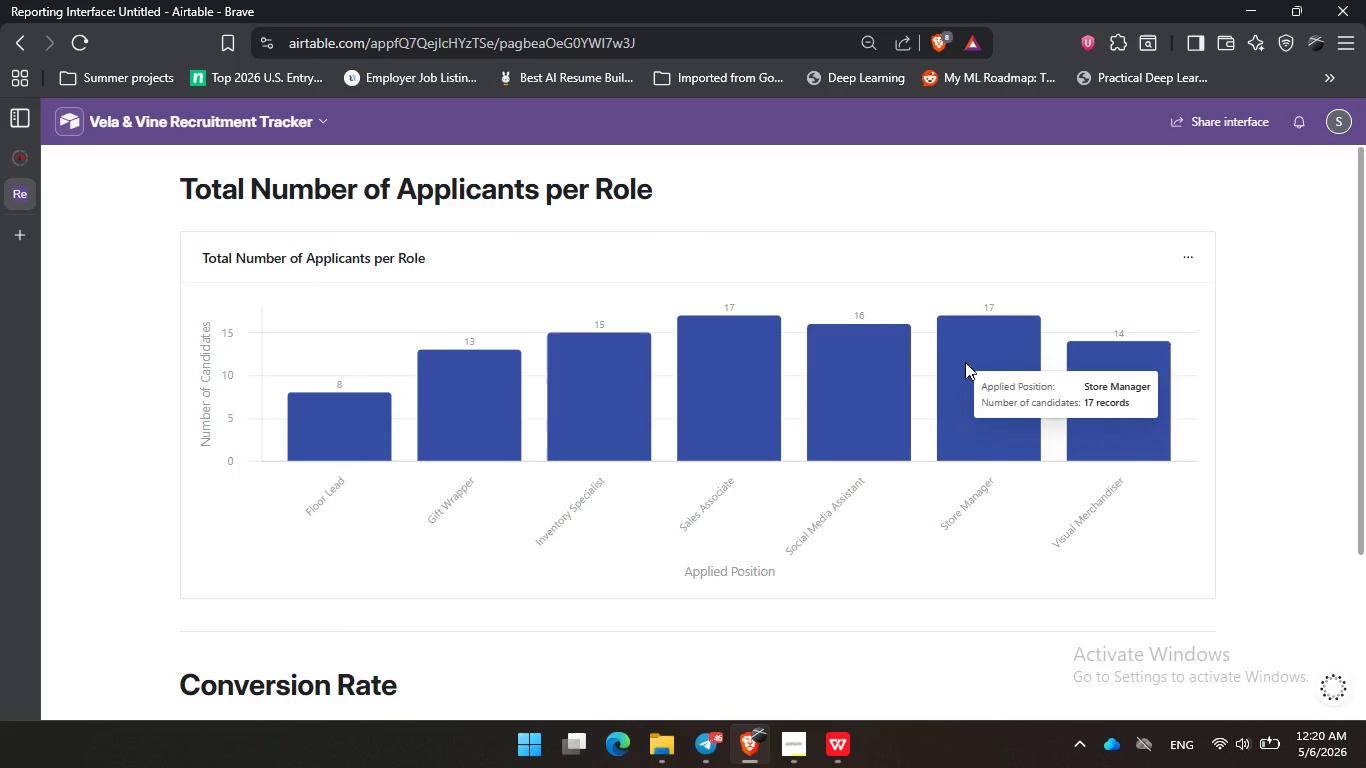 
scroll: coordinate [966, 362], scroll_direction: down, amount: 2.0
 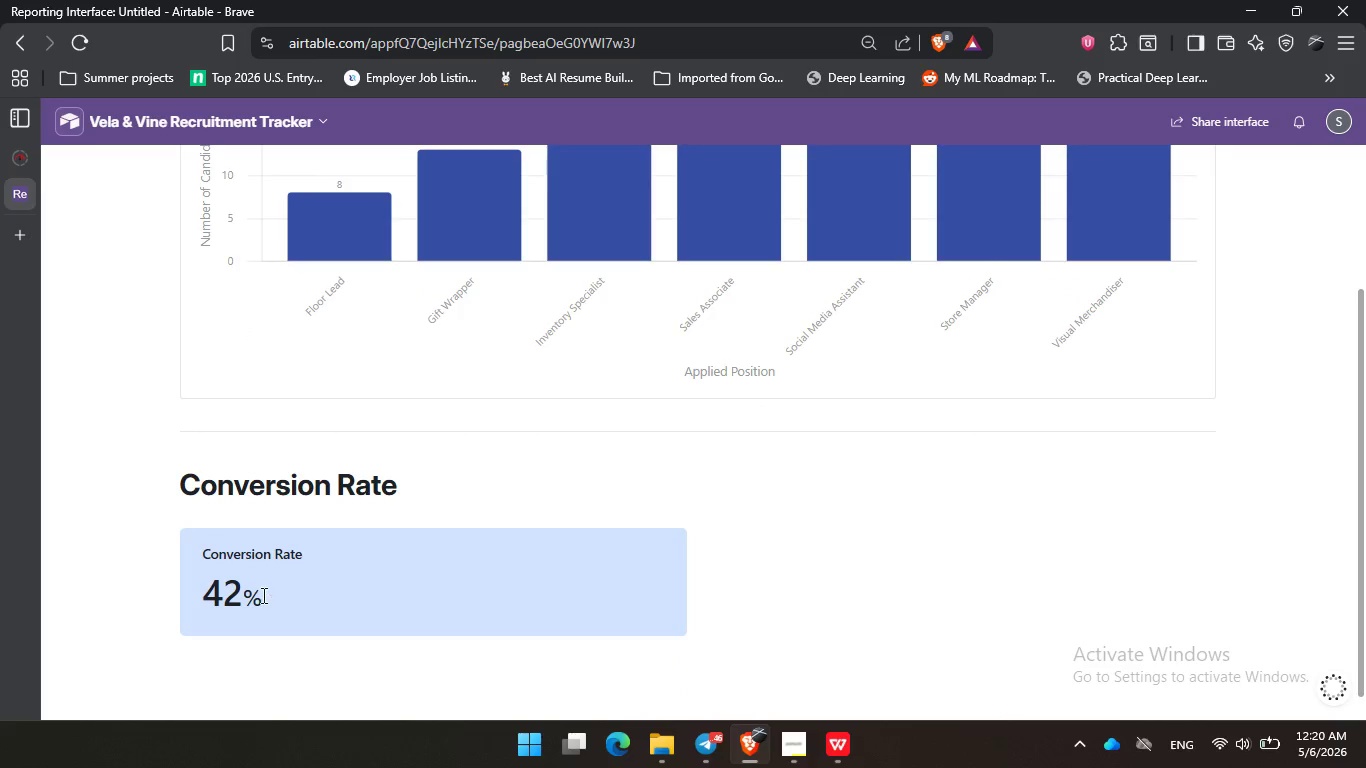 
double_click([337, 585])
 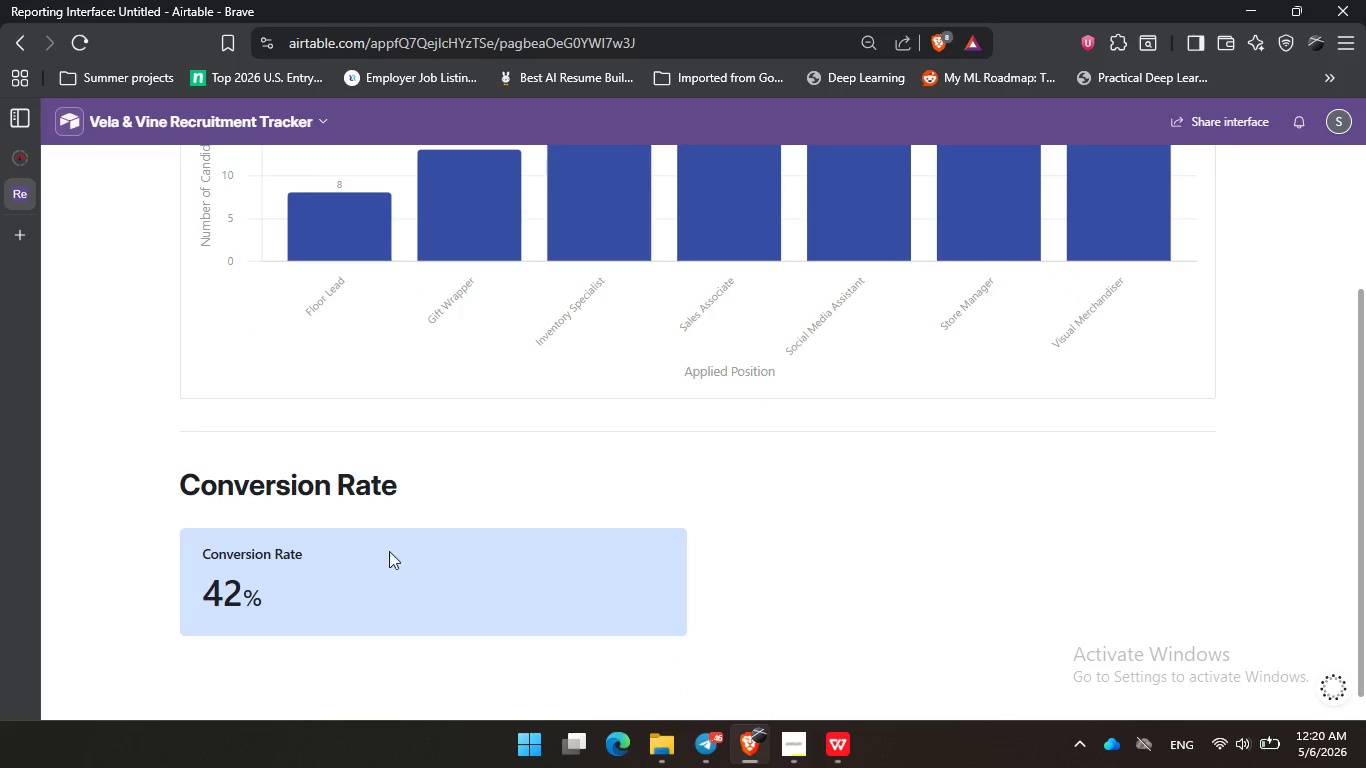 
left_click([425, 575])
 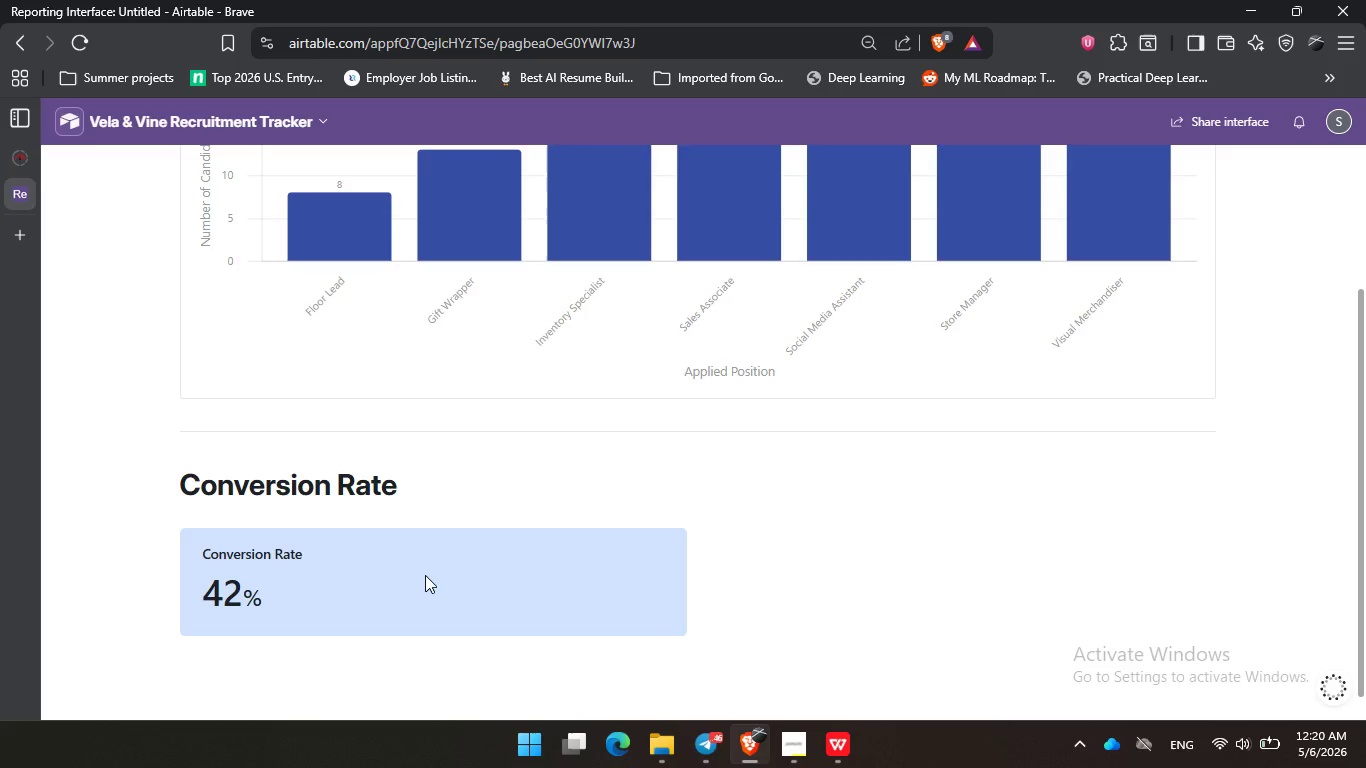 
wait(28.53)
 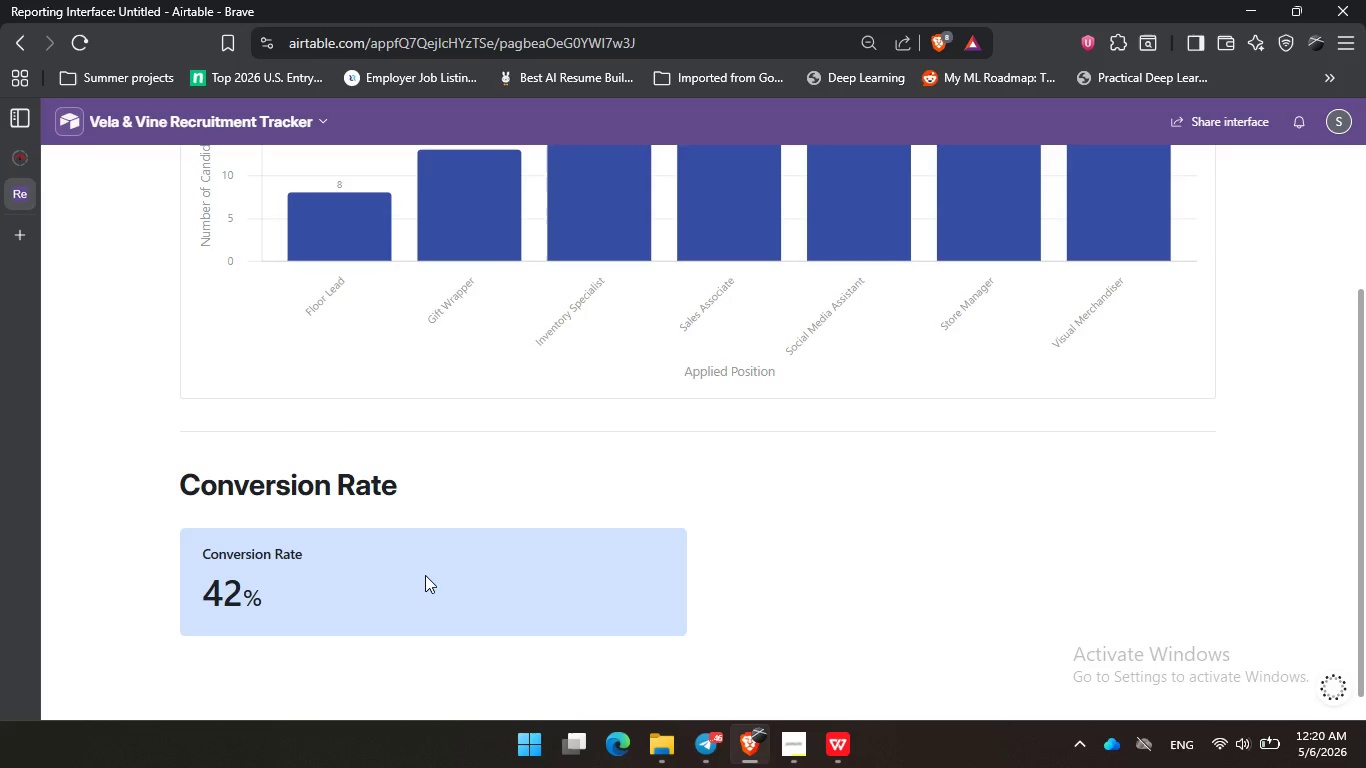 
left_click([423, 588])
 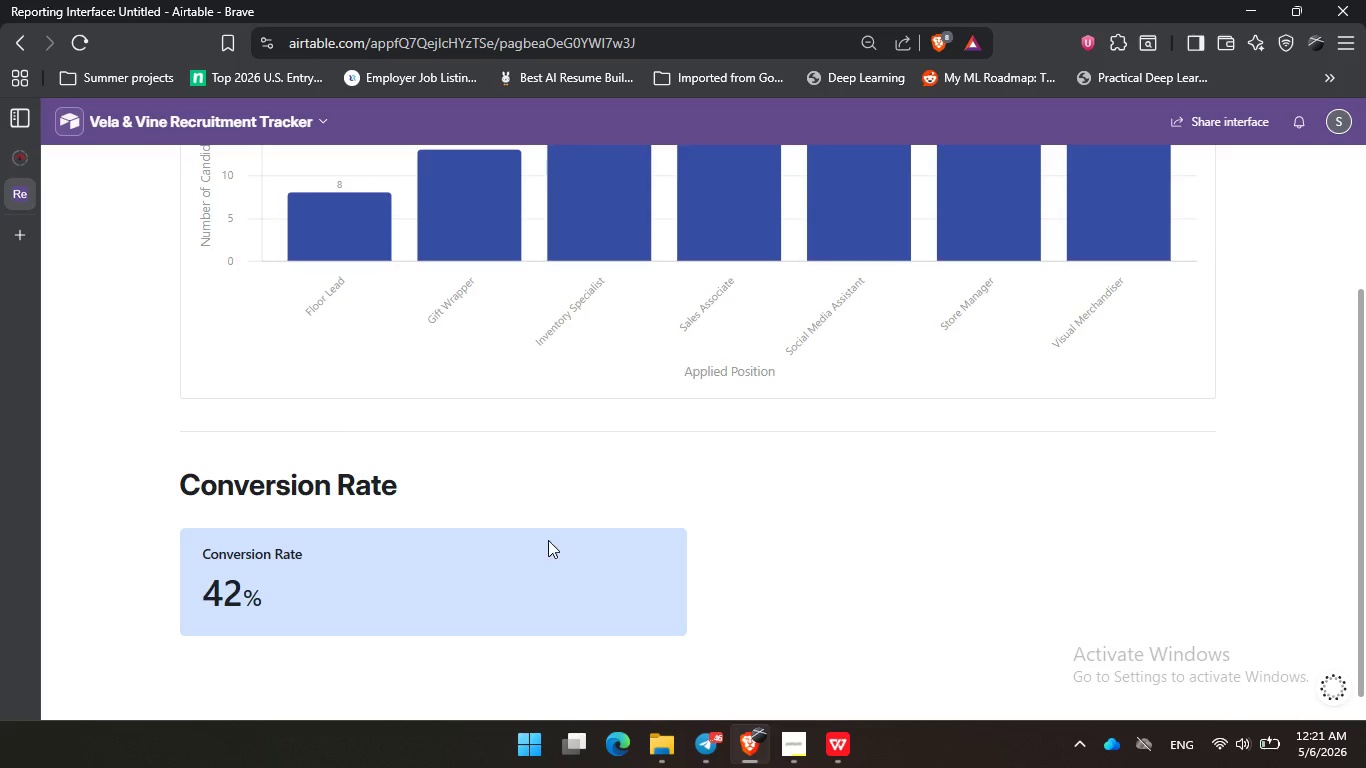 
double_click([548, 540])
 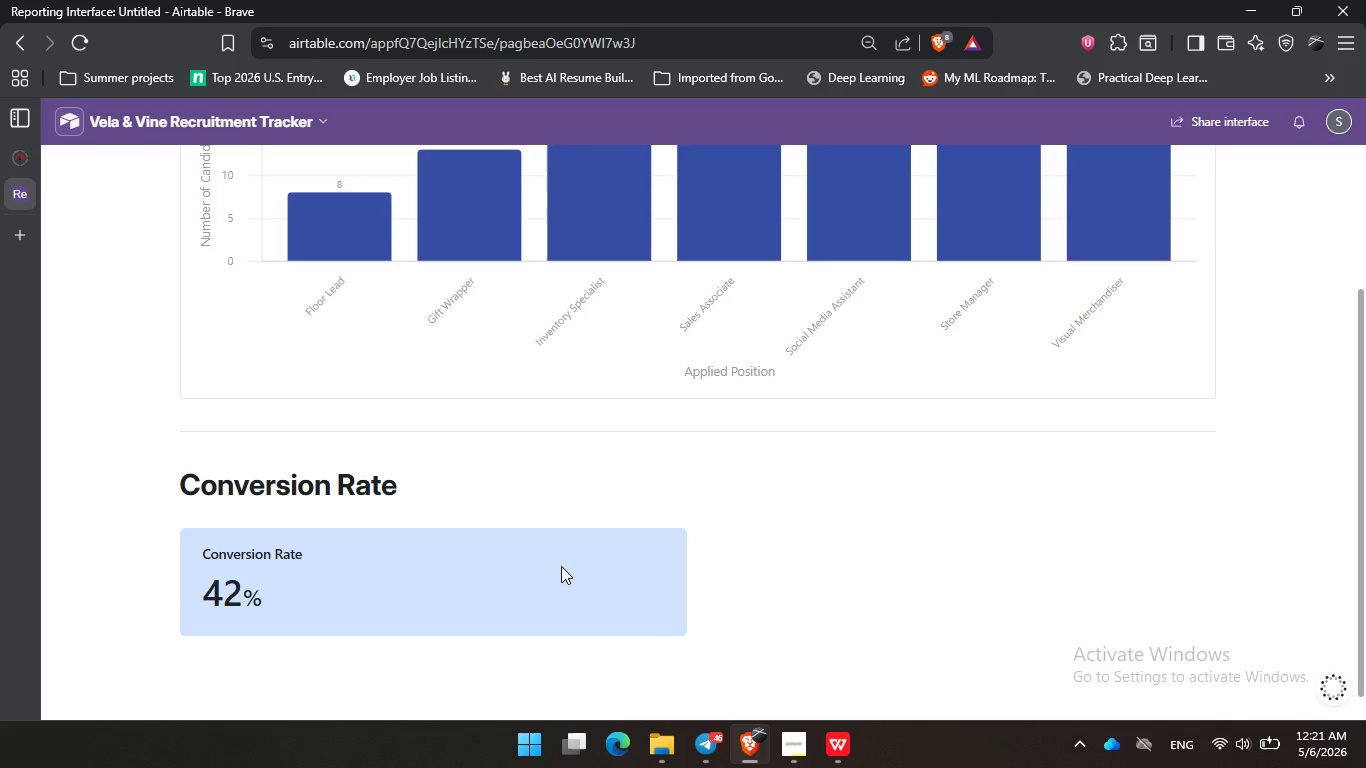 
triple_click([561, 566])
 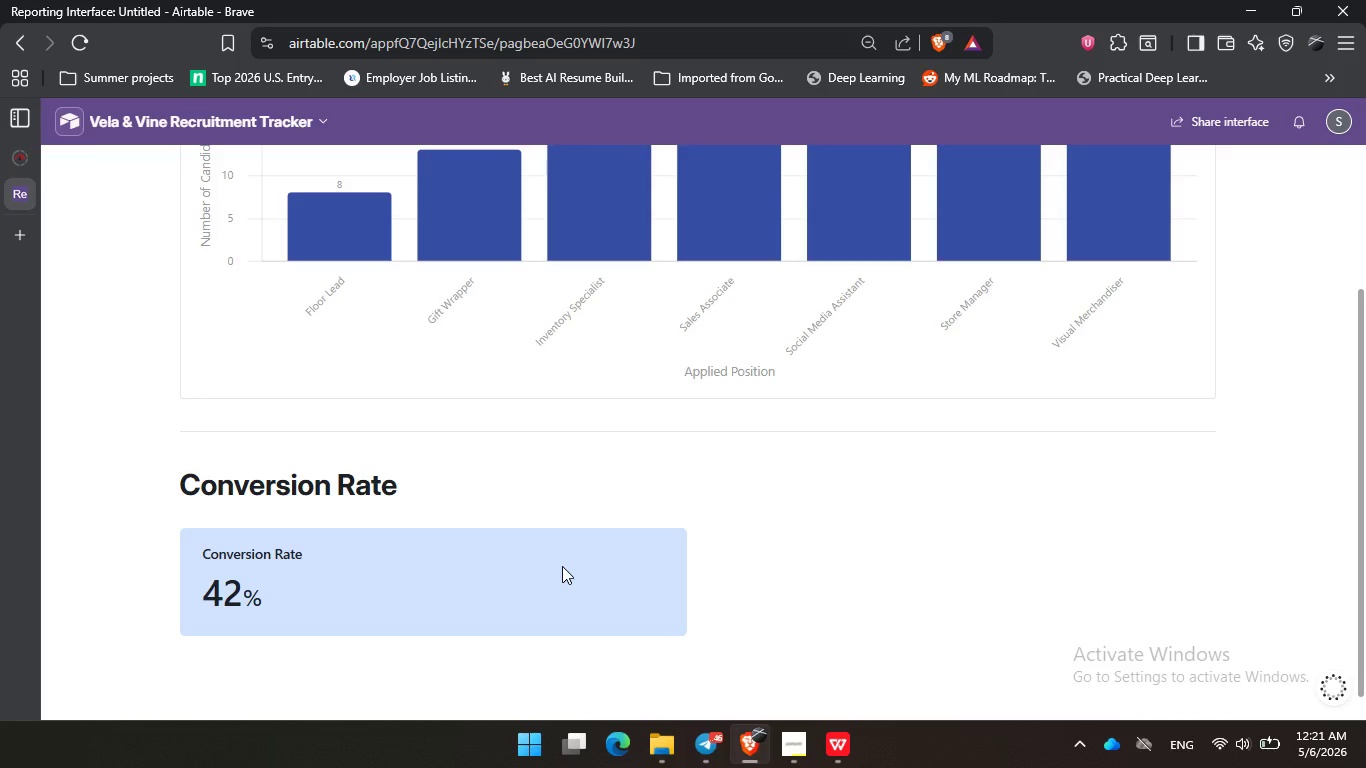 
wait(8.59)
 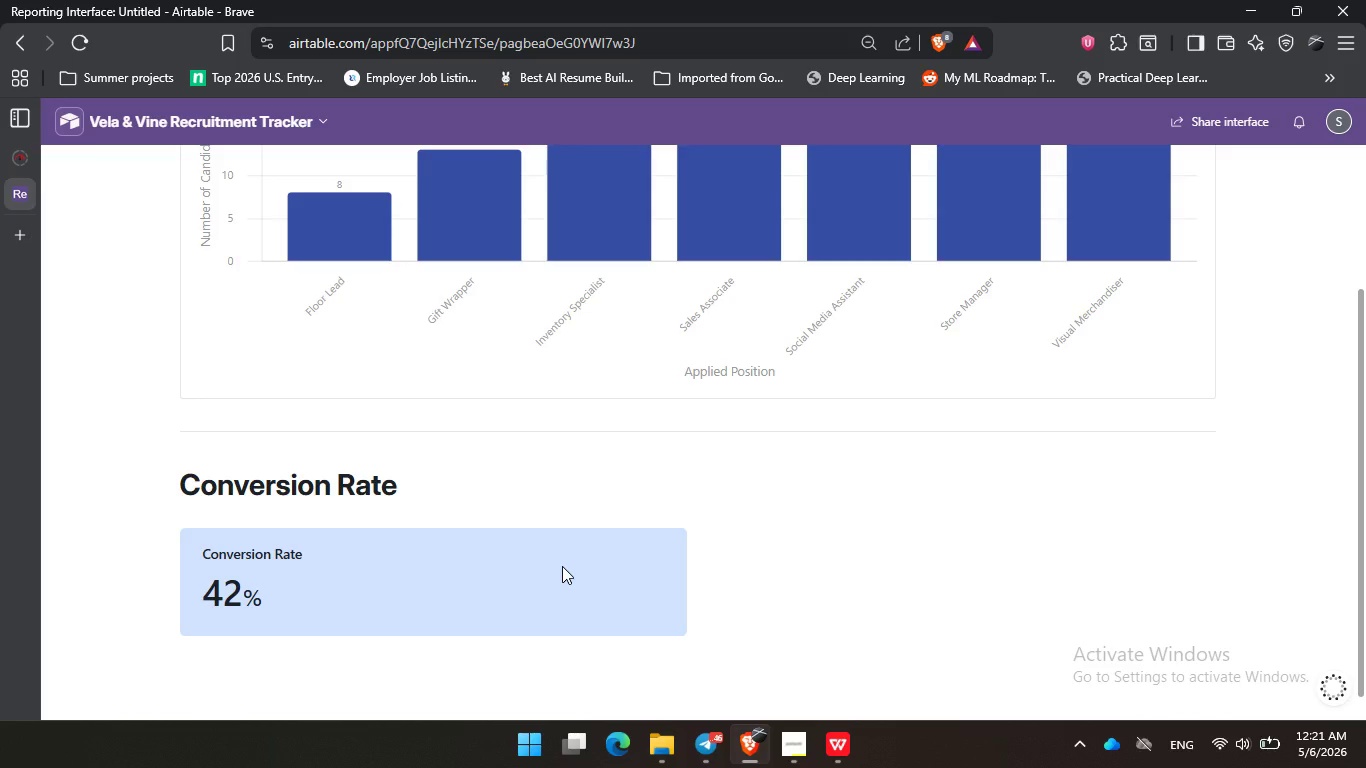 
left_click([562, 566])
 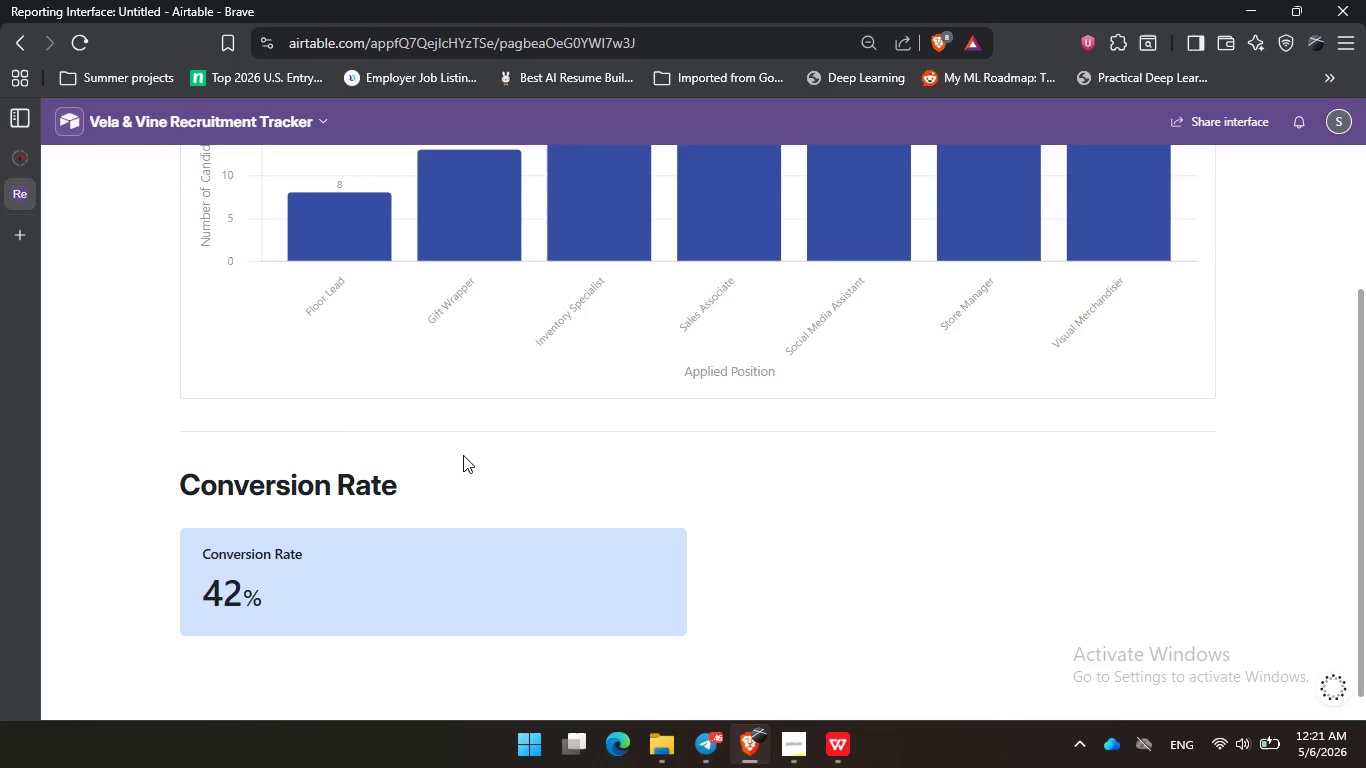 
double_click([357, 579])
 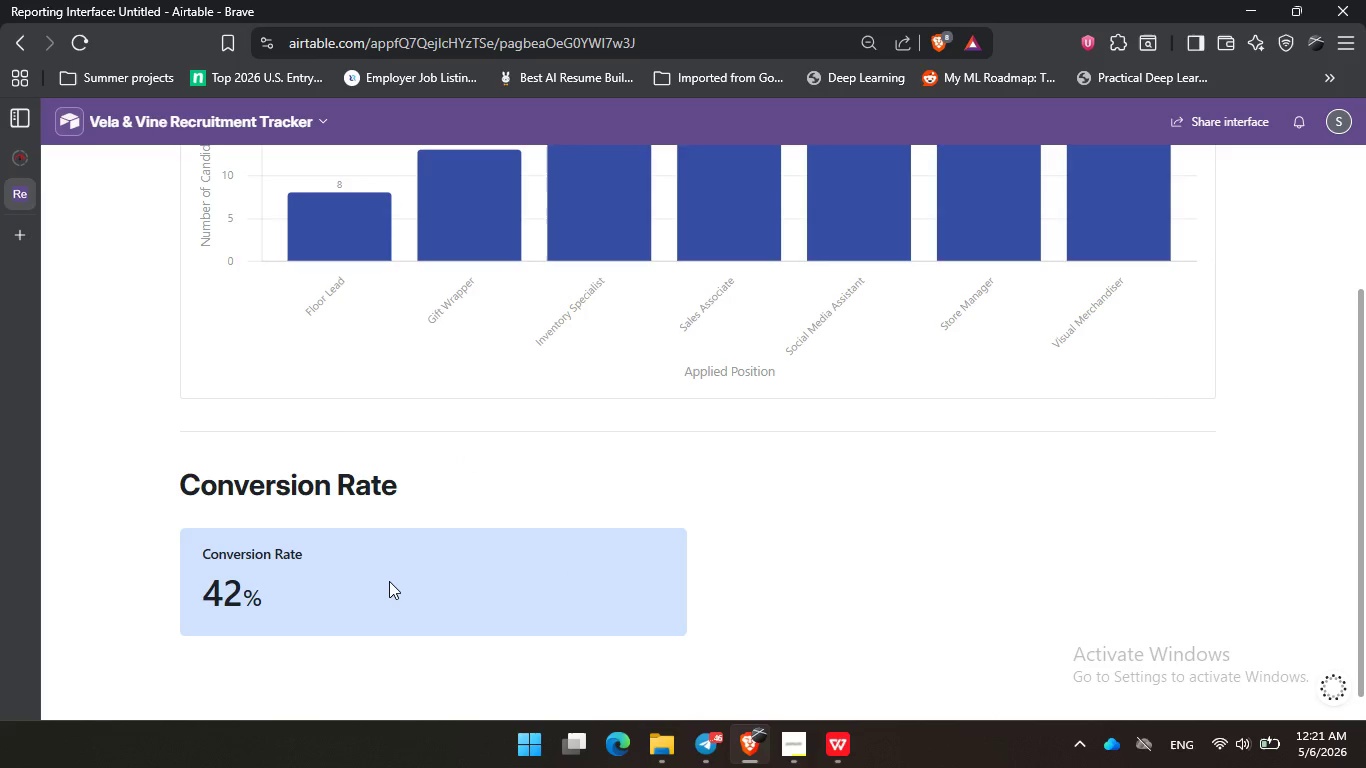 
triple_click([390, 581])
 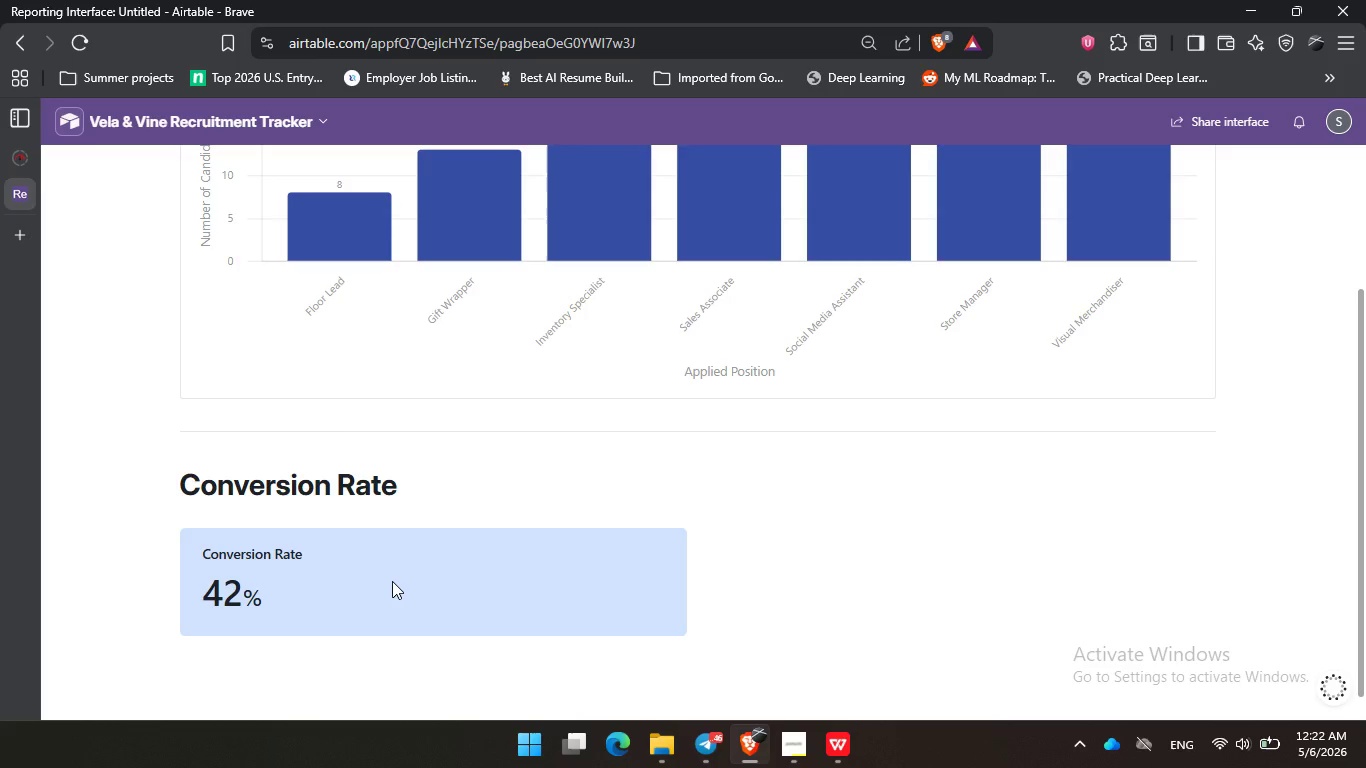 
wait(67.33)
 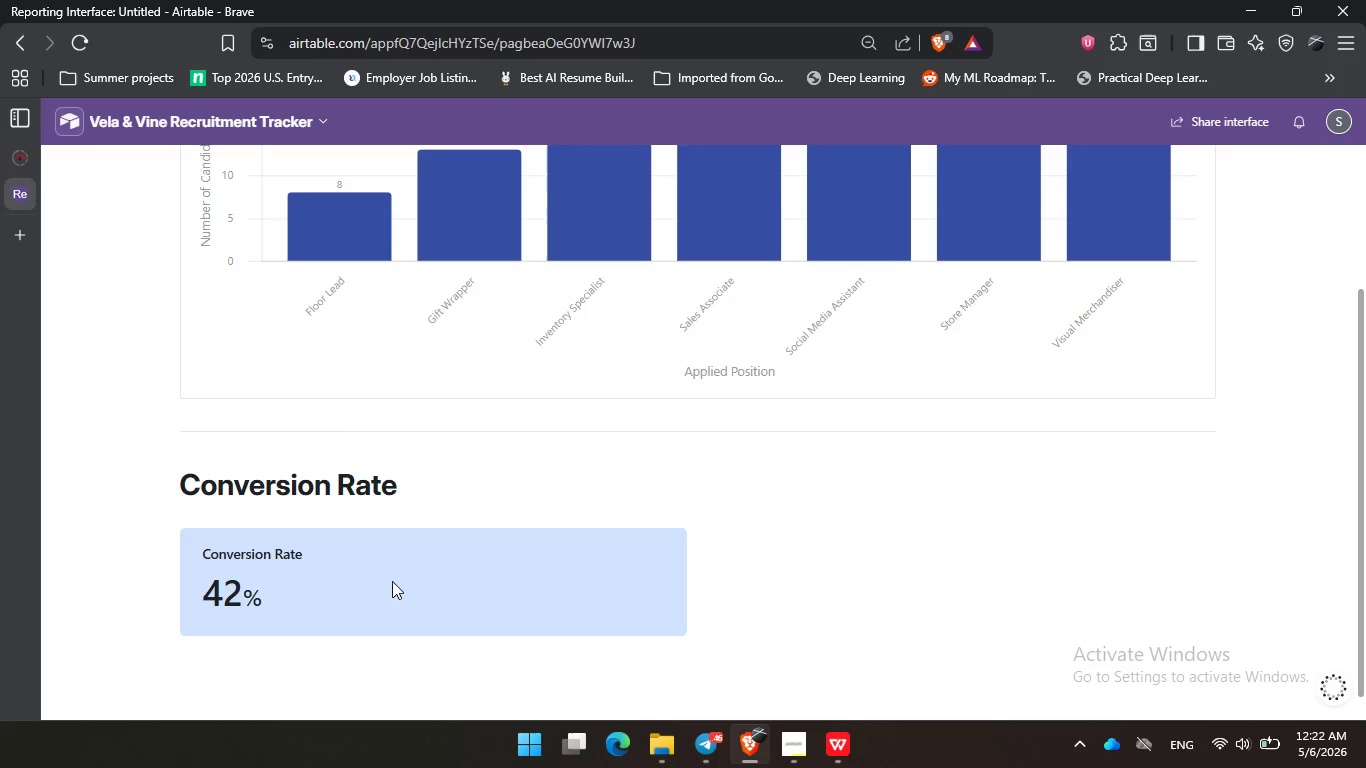 
left_click([392, 581])
 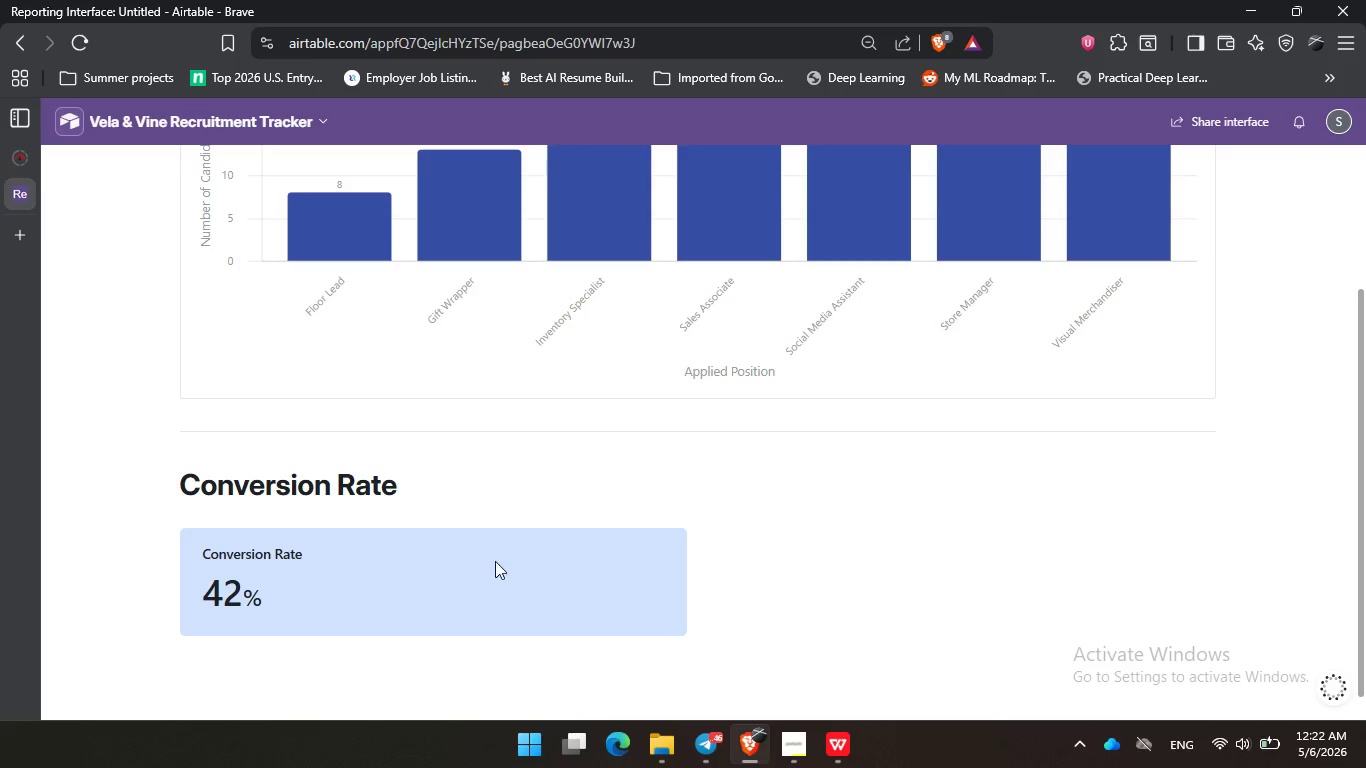 
double_click([495, 561])
 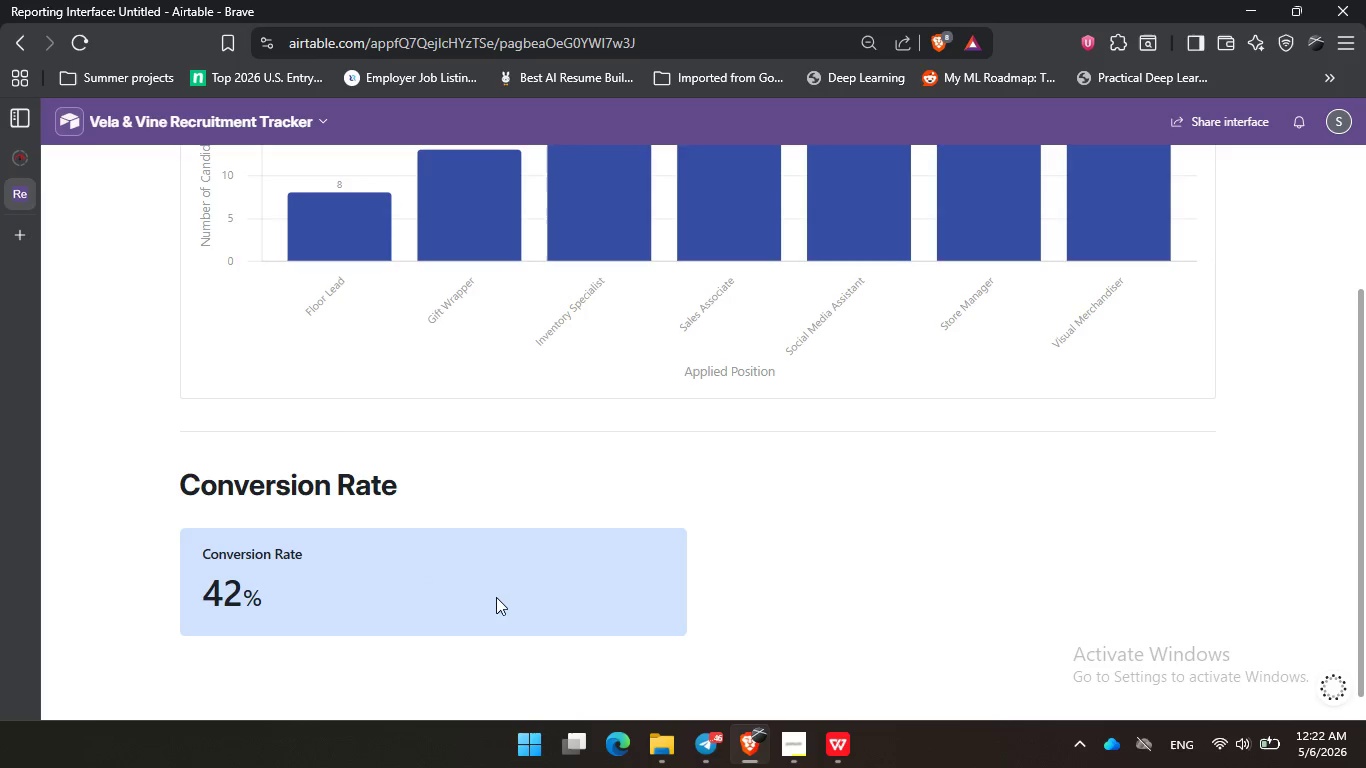 
left_click_drag(start_coordinate=[496, 597], to_coordinate=[511, 595])
 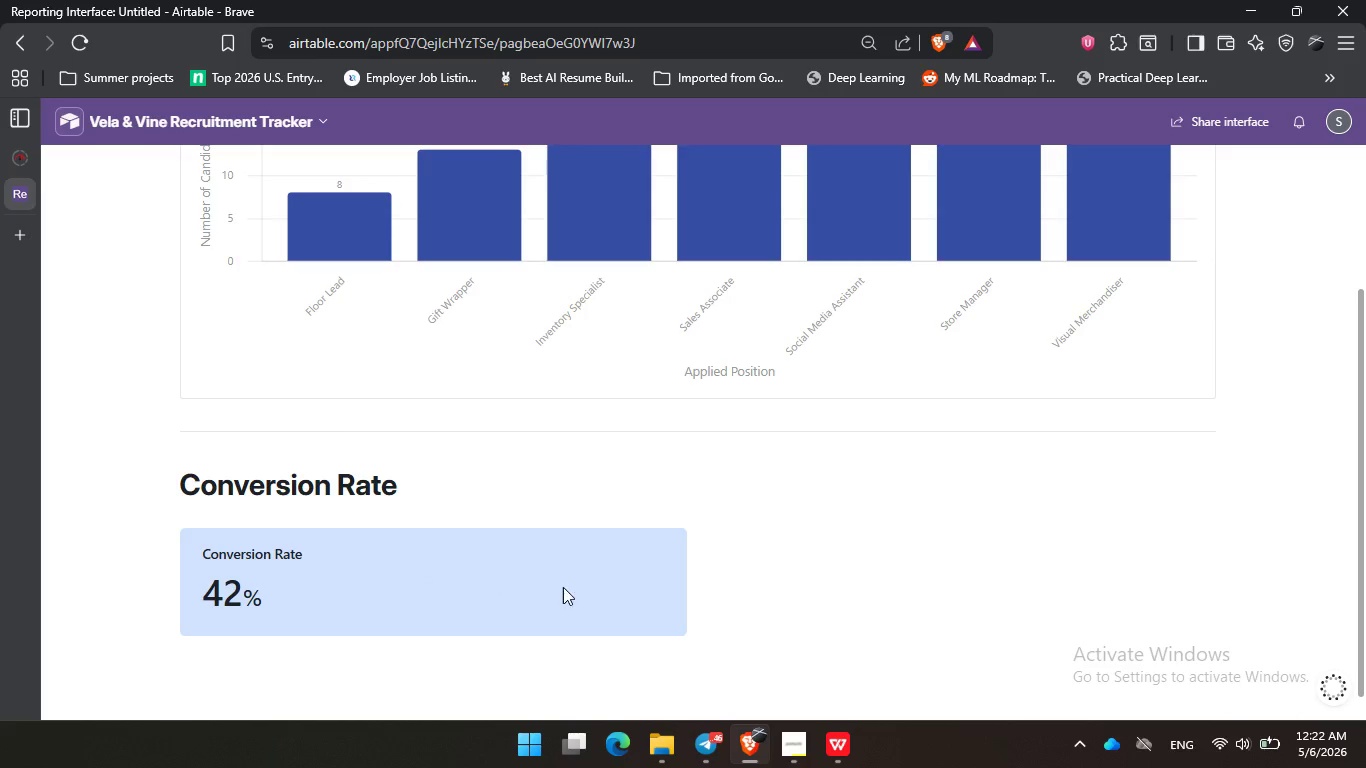 
triple_click([563, 587])
 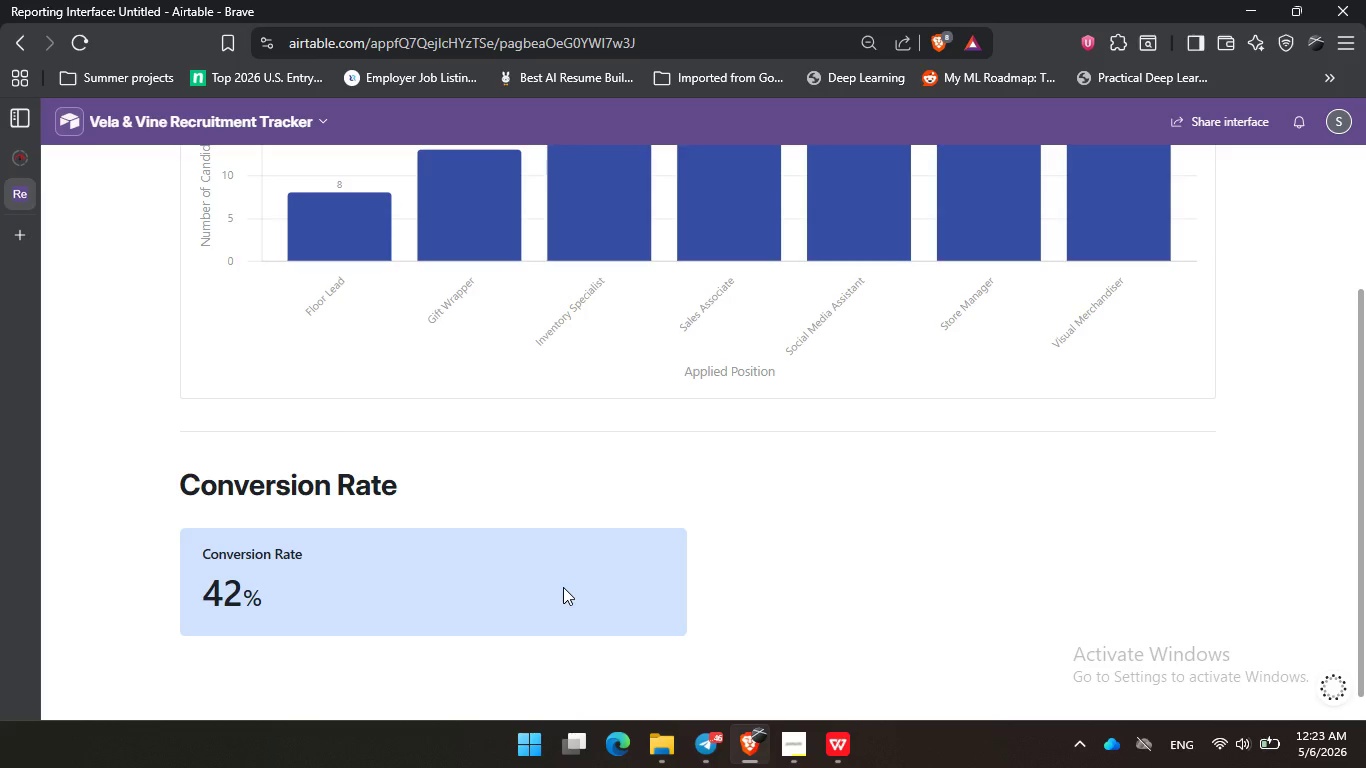 
wait(54.61)
 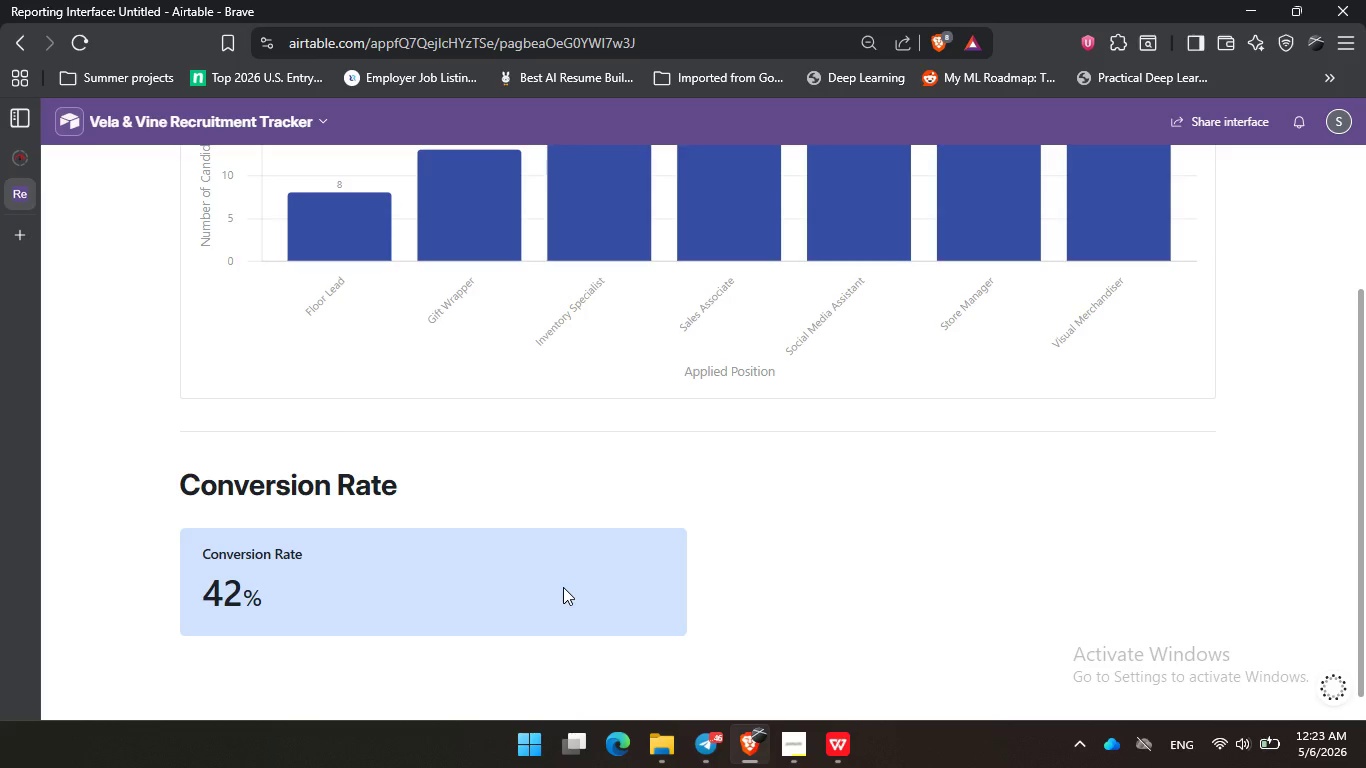 
double_click([691, 560])
 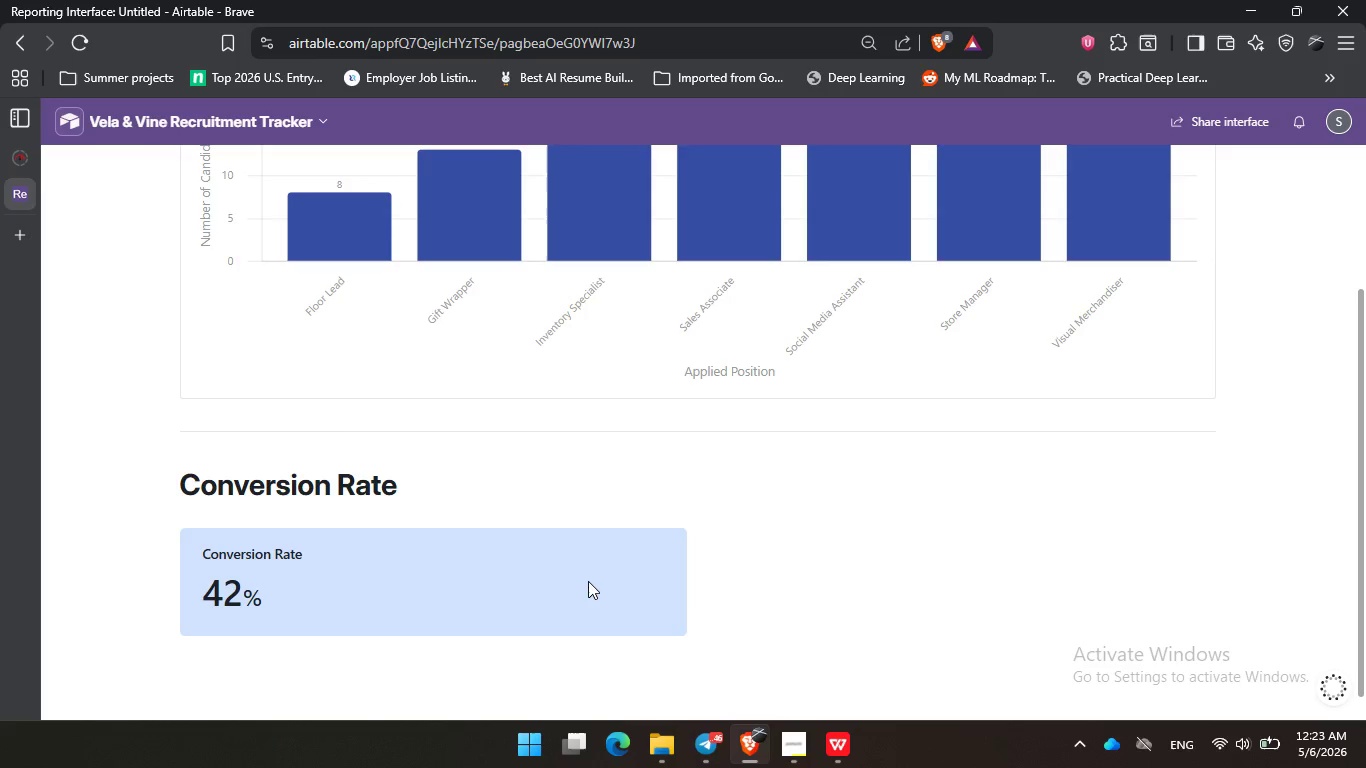 
triple_click([586, 581])
 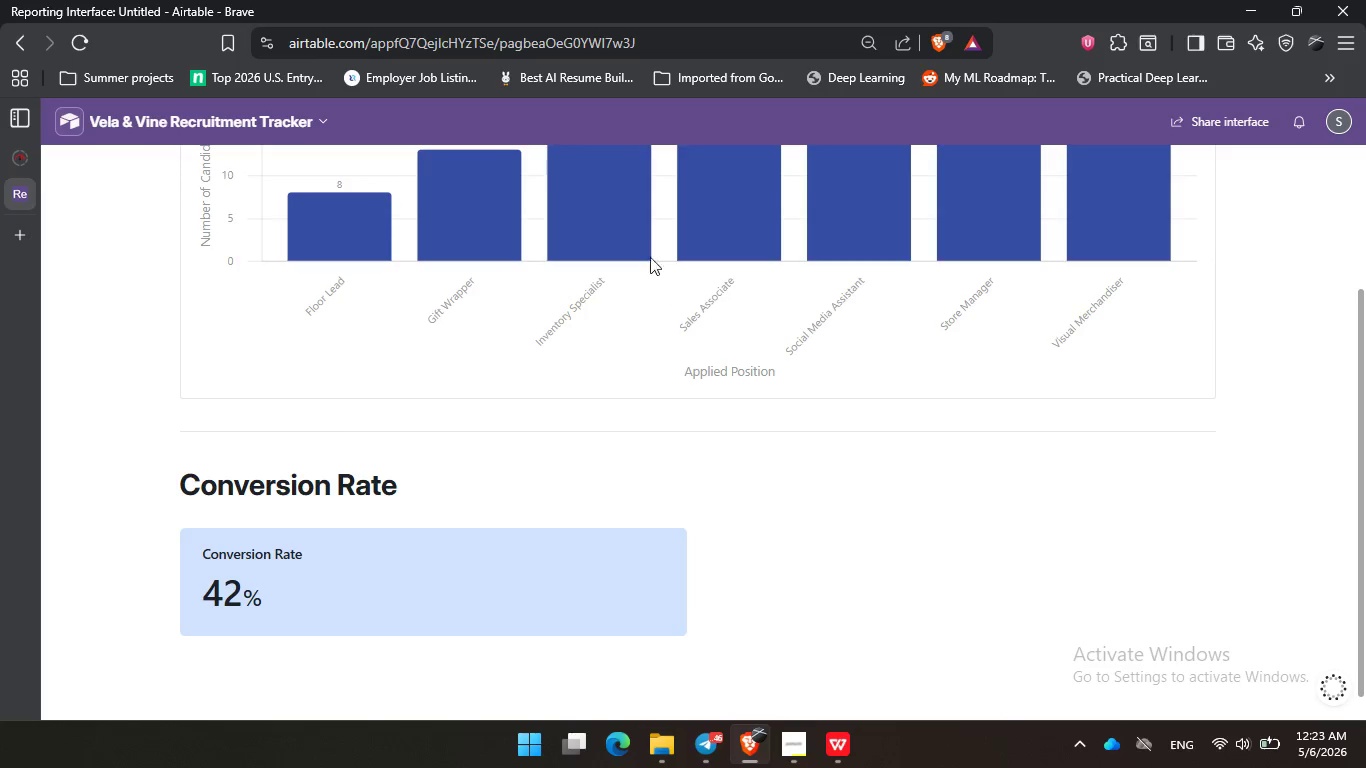 
left_click([639, 239])
 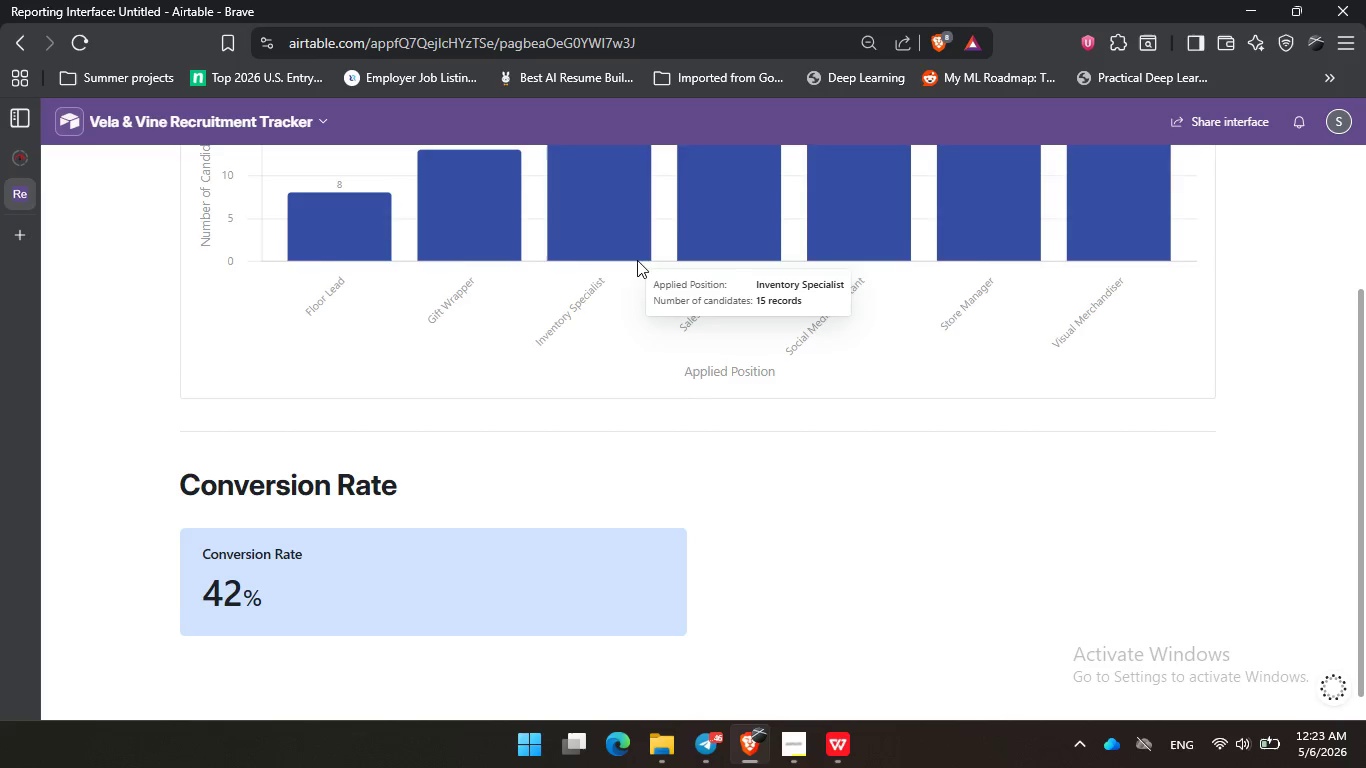 
left_click([717, 335])
 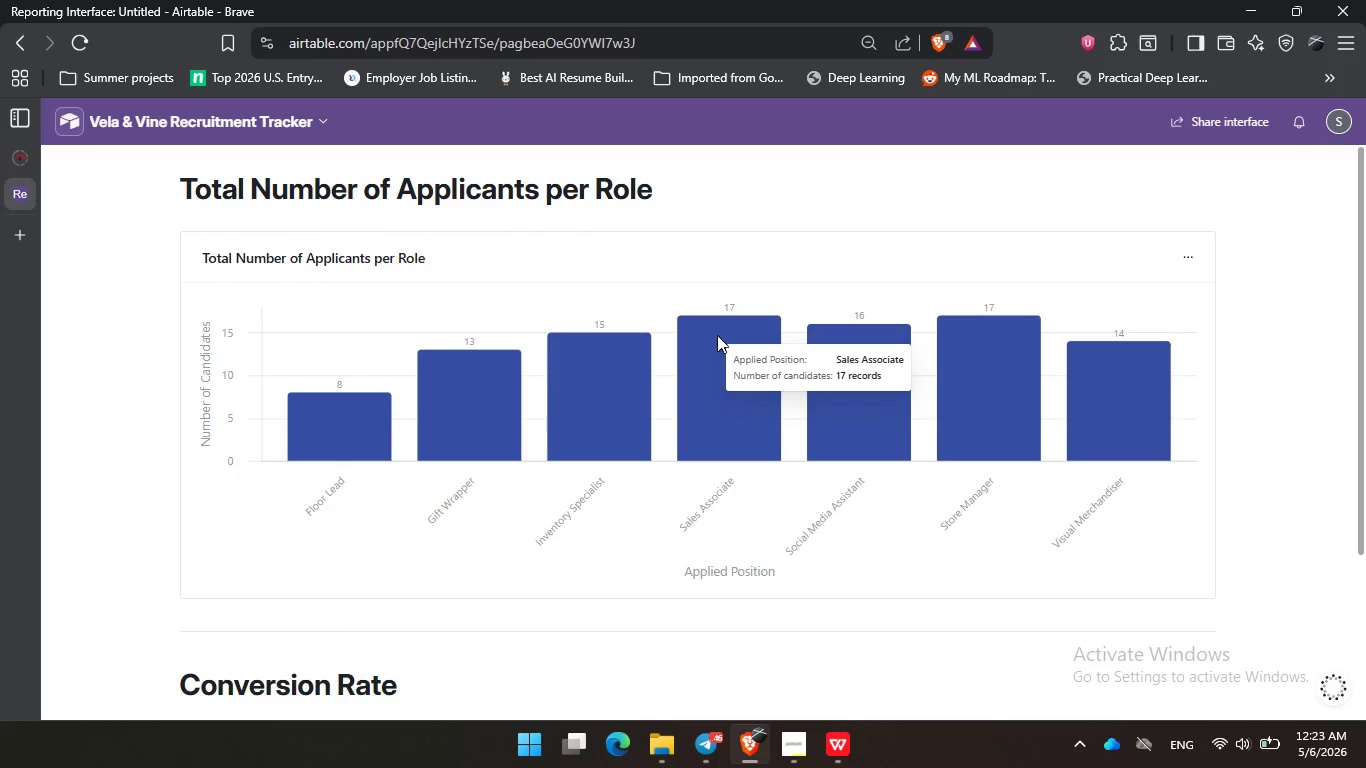 
scroll: coordinate [637, 260], scroll_direction: up, amount: 2.0
 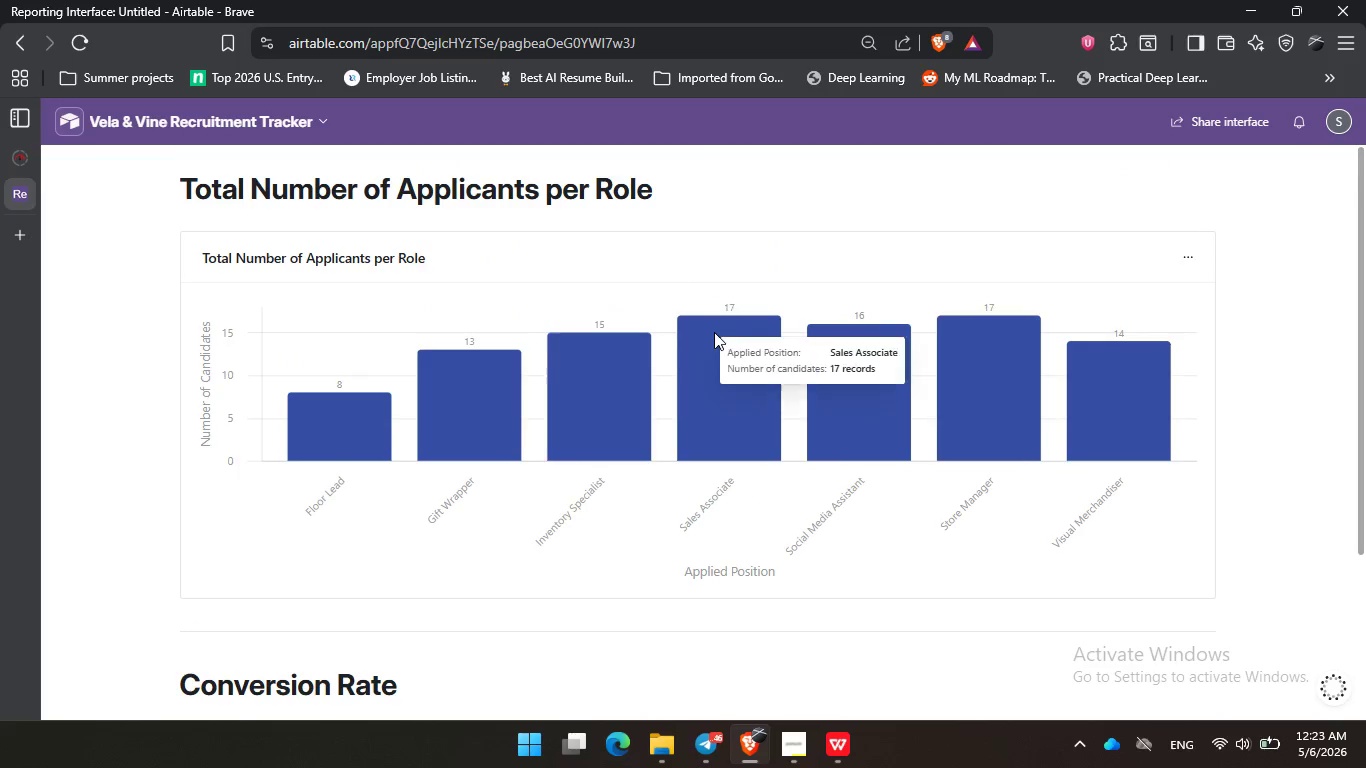 
wait(37.97)
 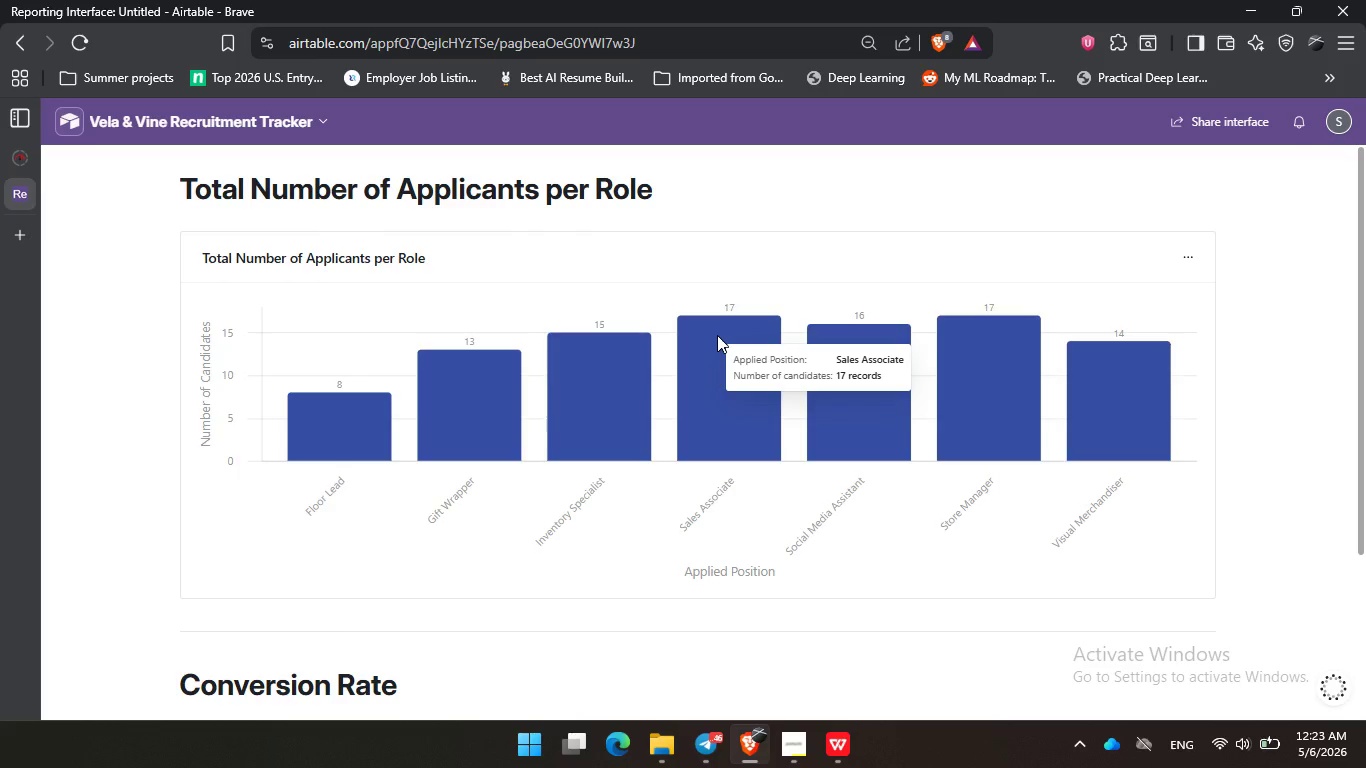 
left_click([717, 335])
 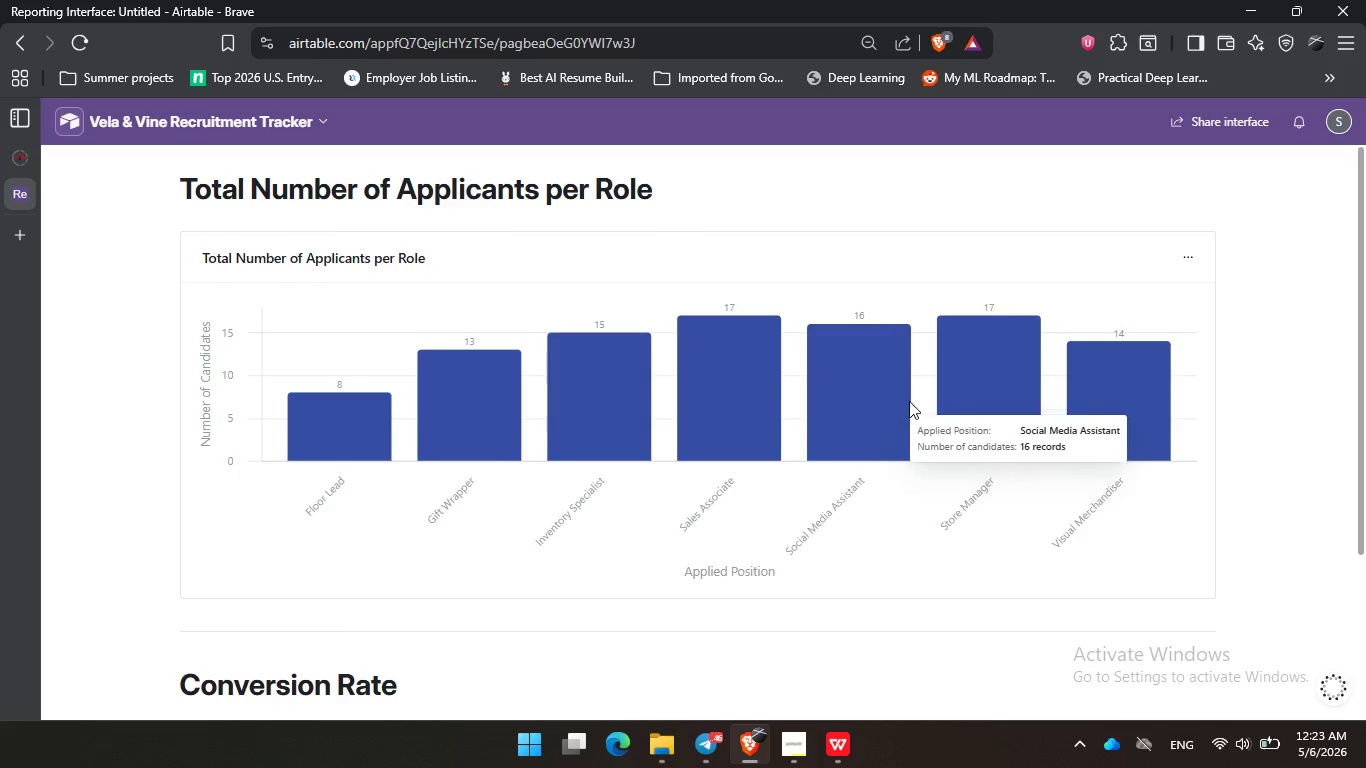 
triple_click([1003, 368])
 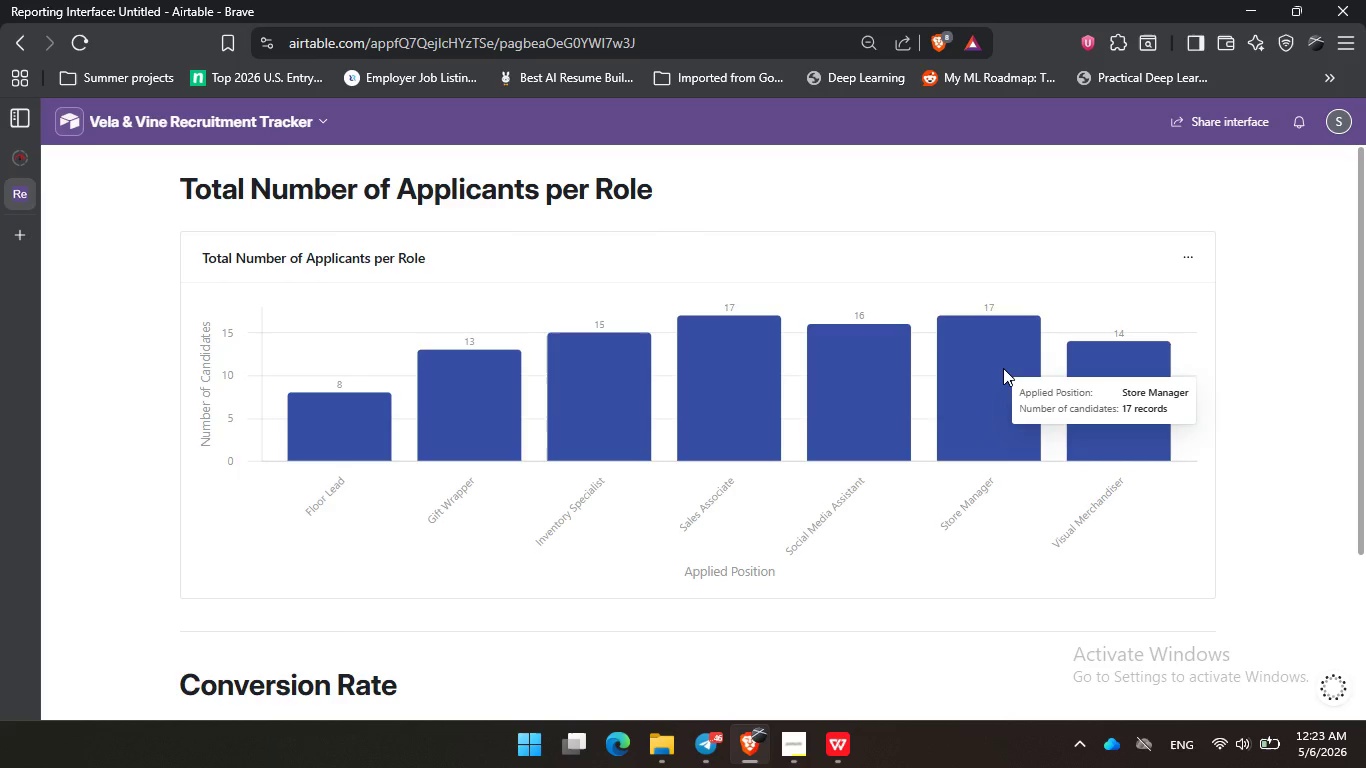 
scroll: coordinate [1003, 368], scroll_direction: up, amount: 6.0
 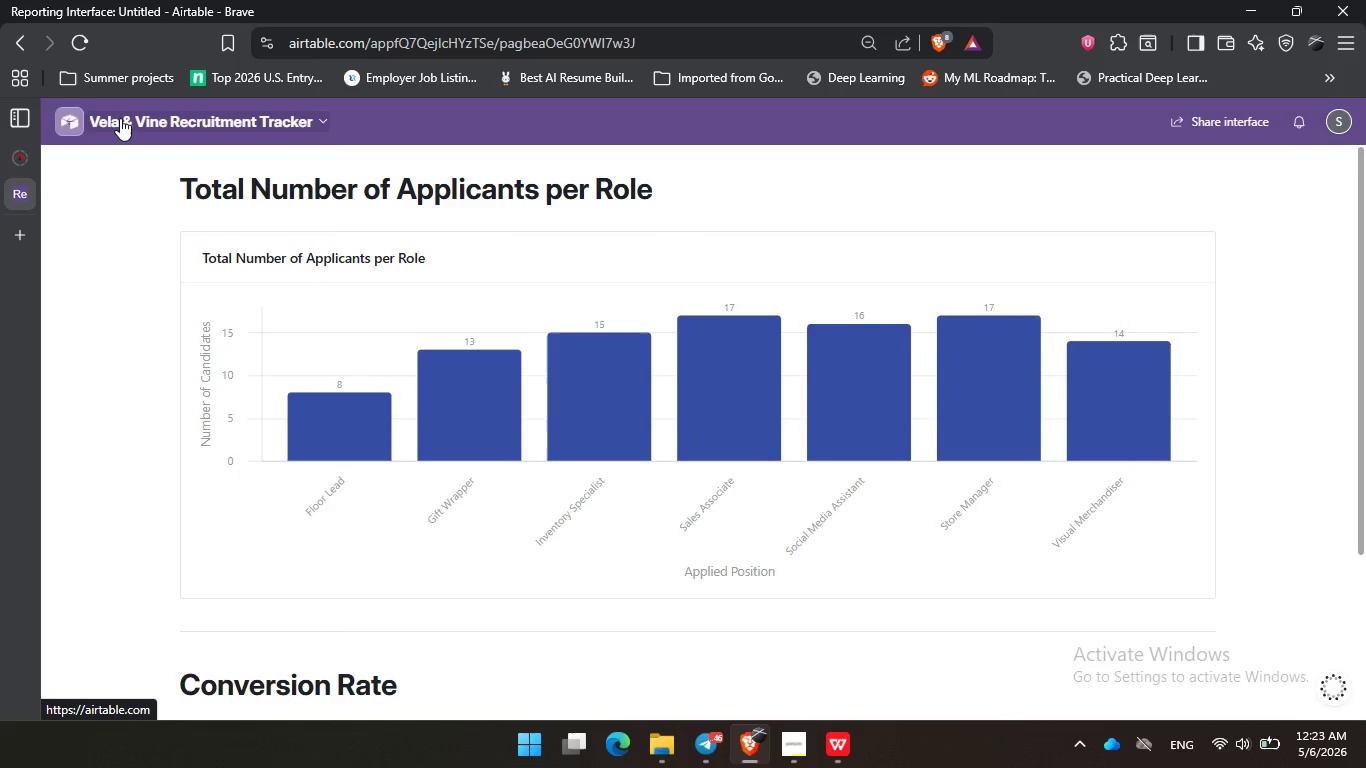 
left_click([120, 118])
 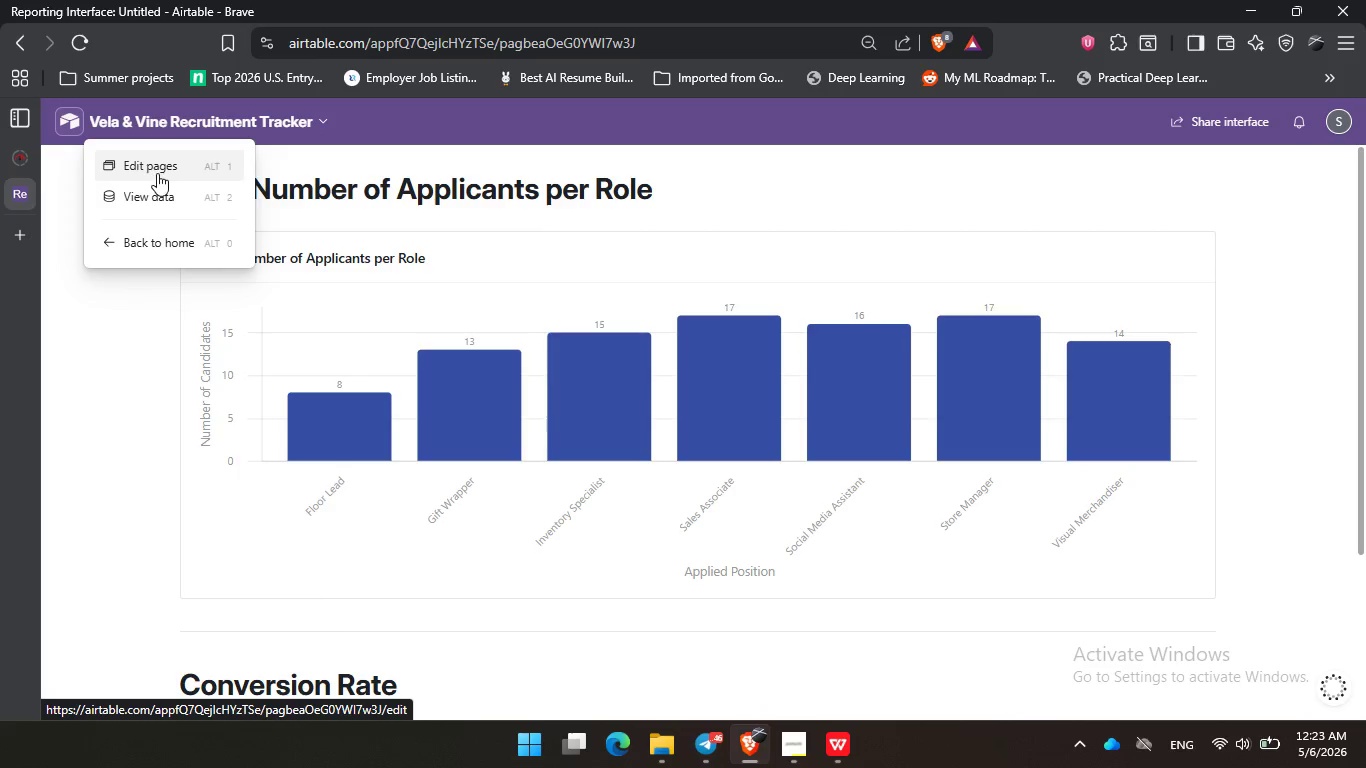 
left_click([168, 206])
 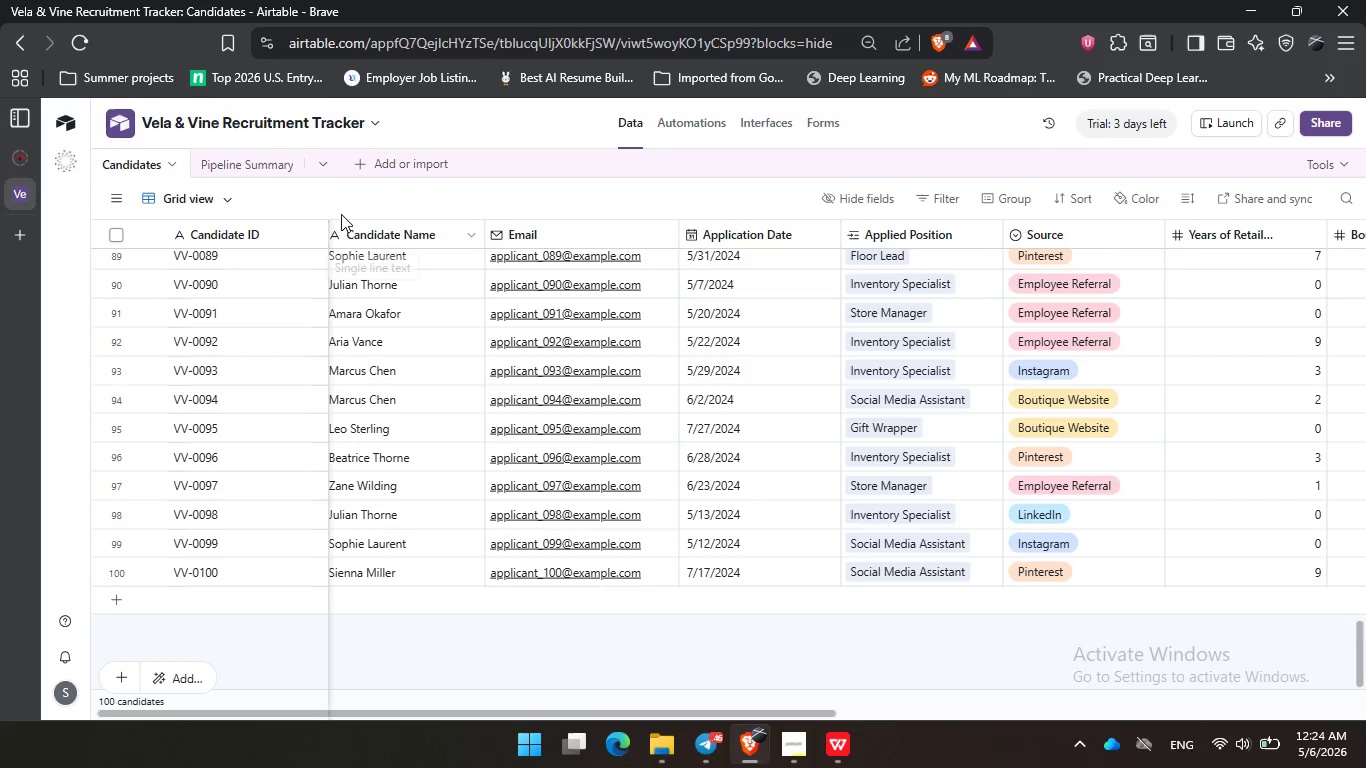 
left_click([339, 207])
 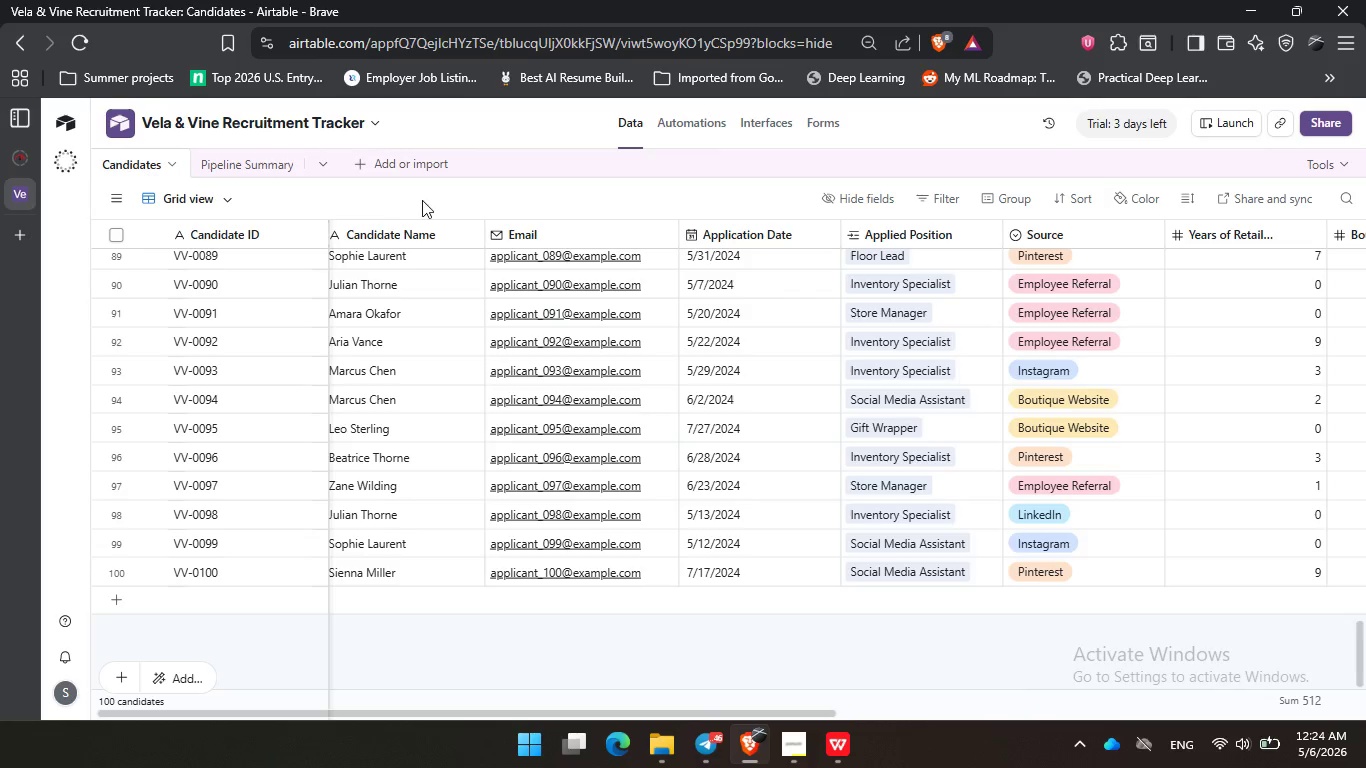 
left_click([424, 199])
 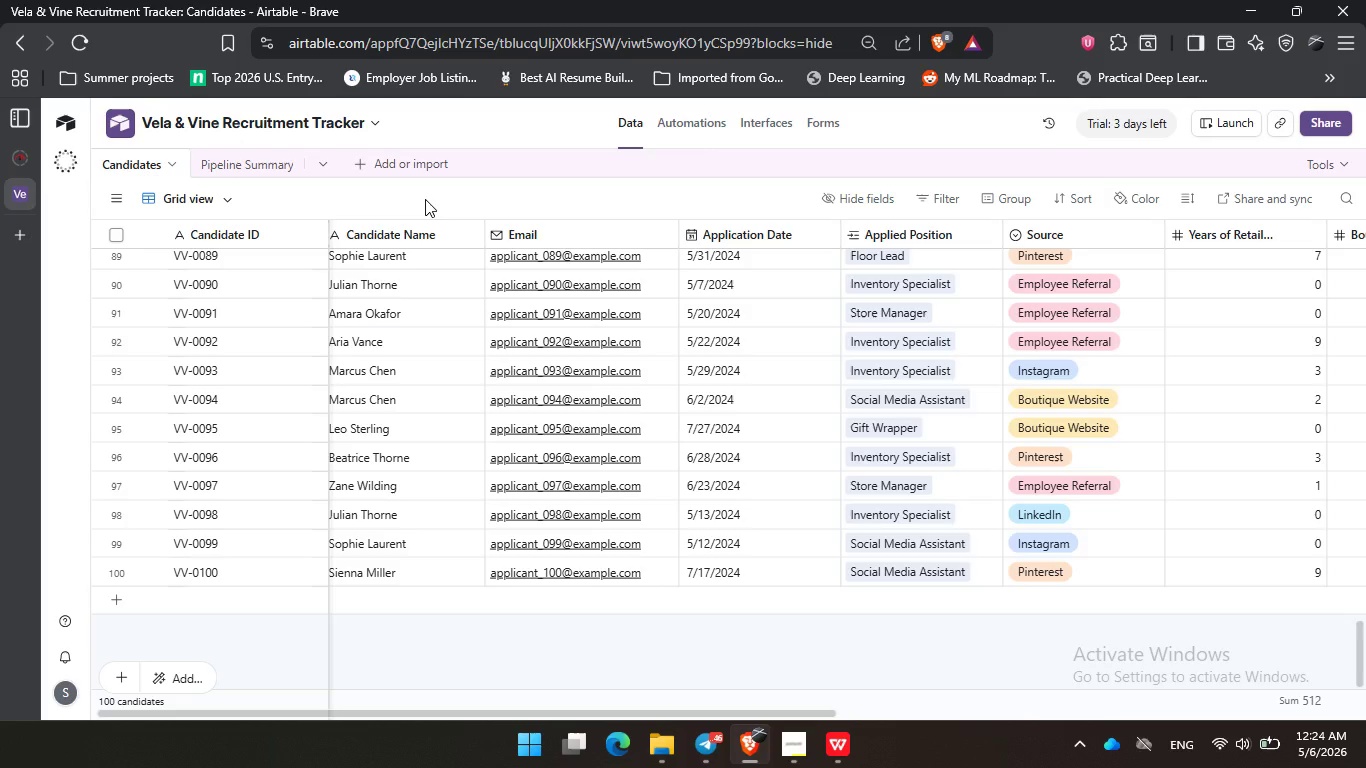 
wait(29.11)
 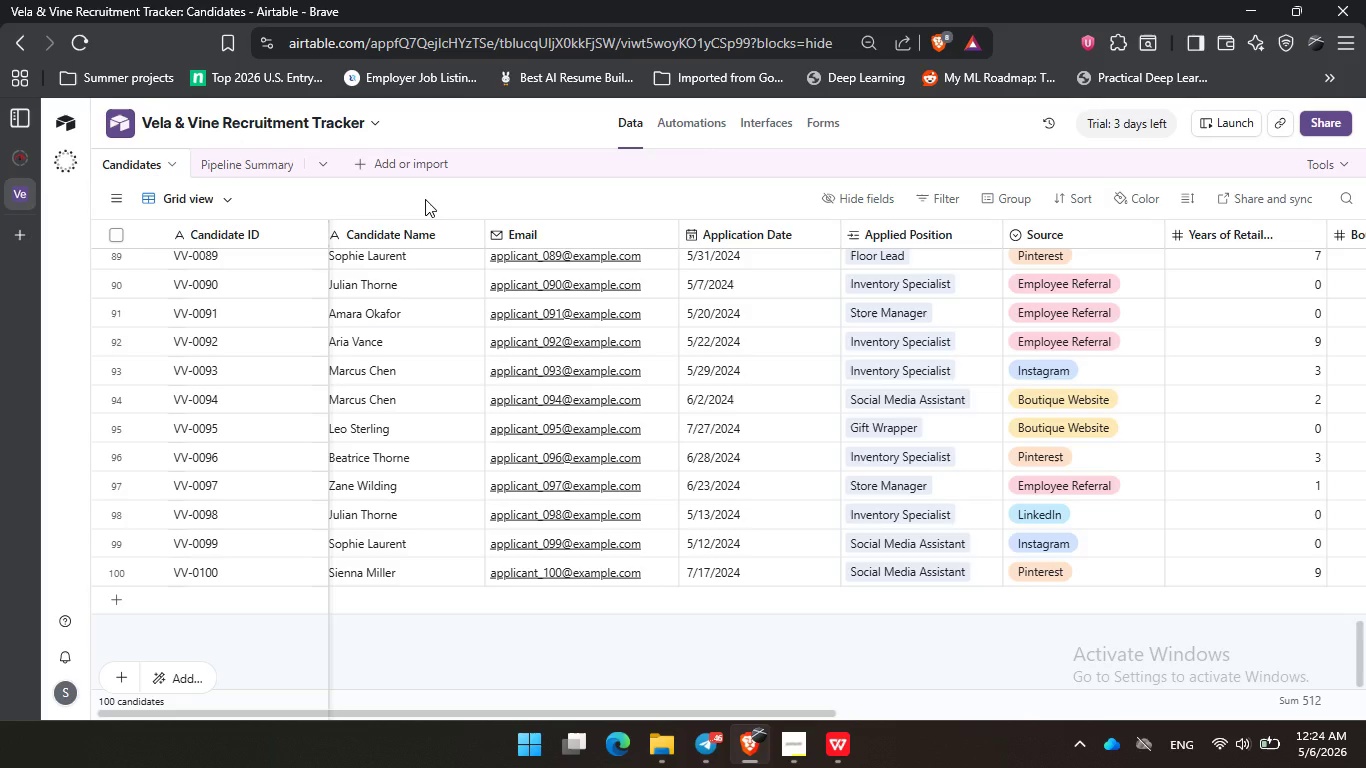 
left_click([425, 198])
 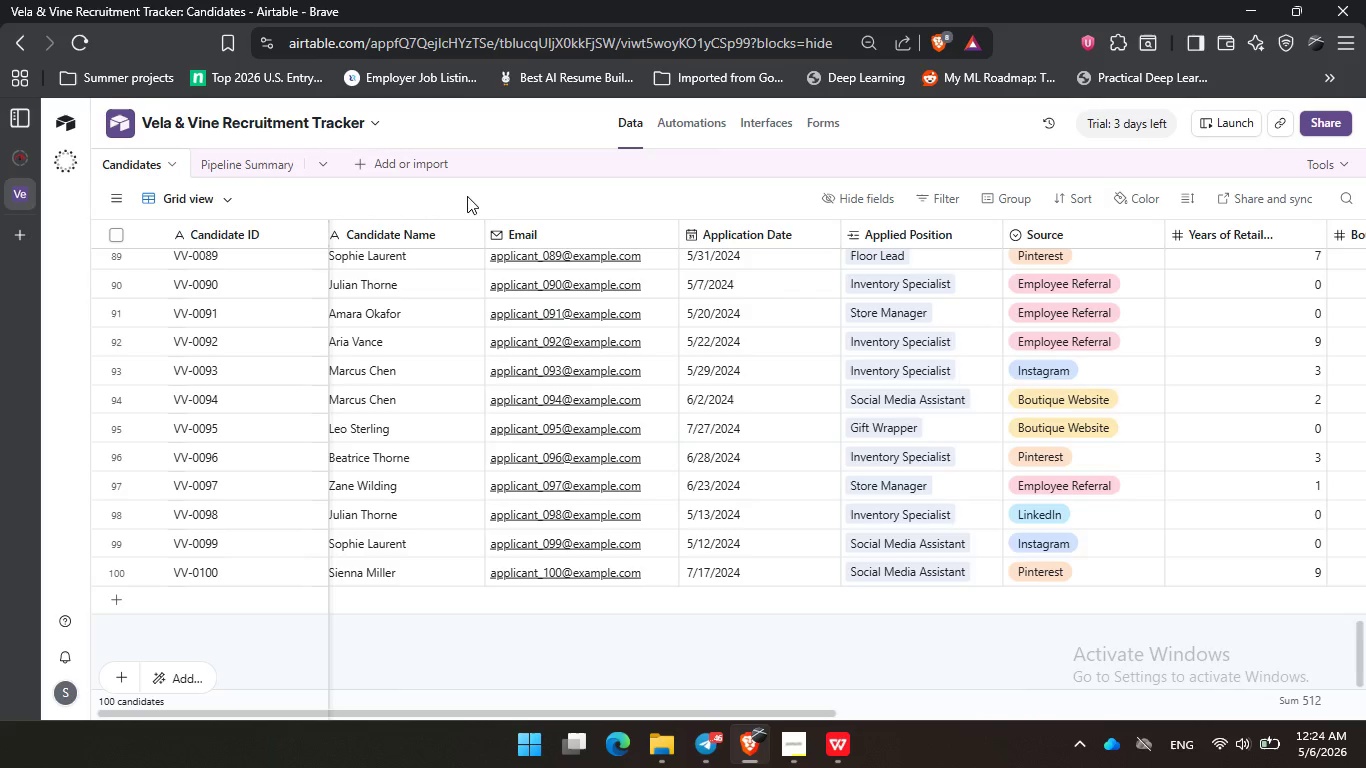 
left_click([473, 196])
 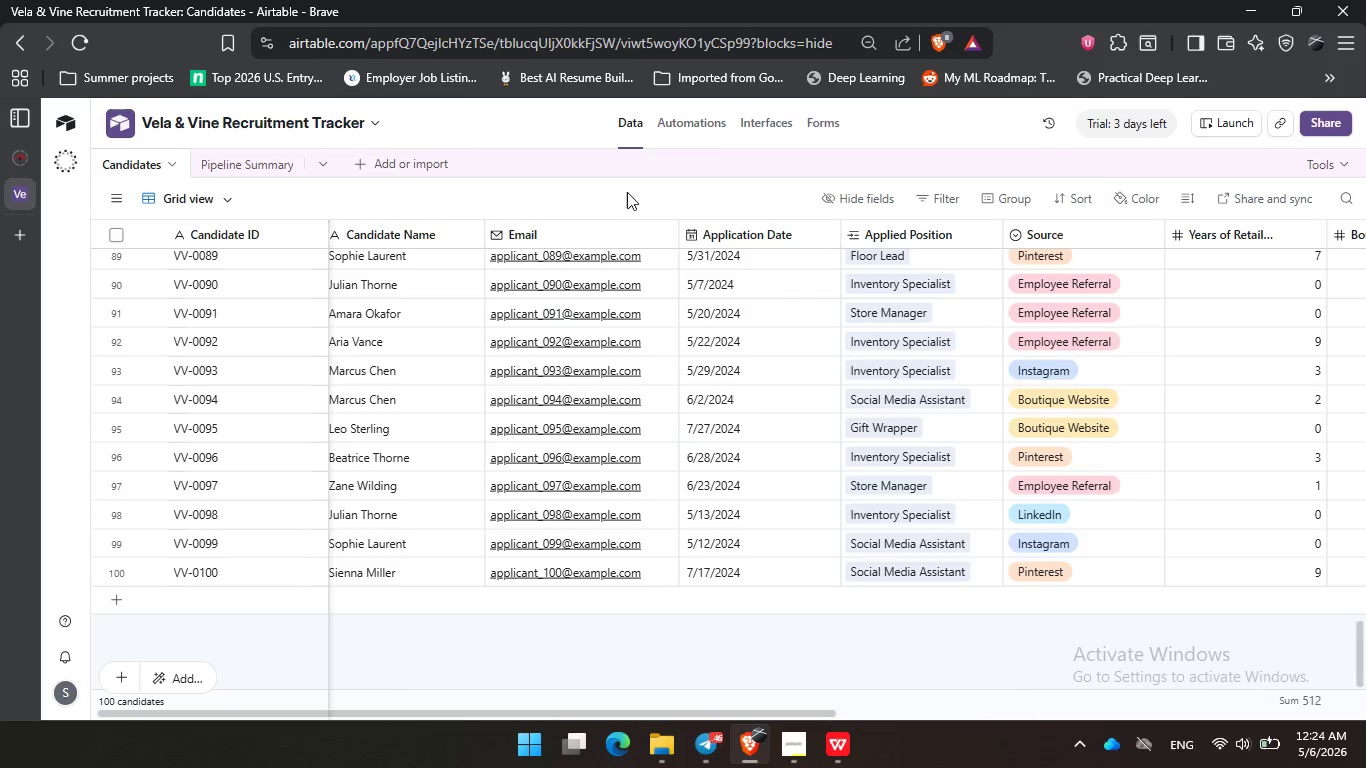 
triple_click([632, 192])
 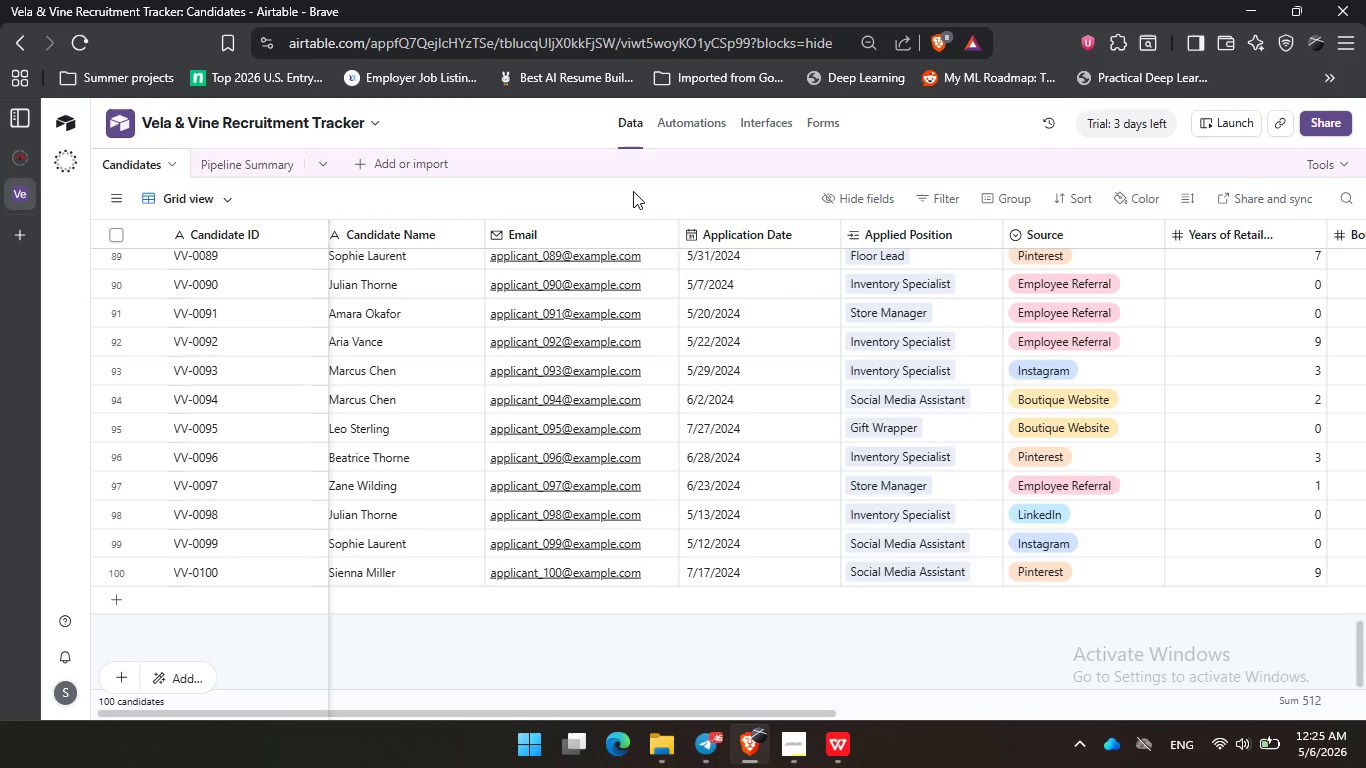 
wait(40.14)
 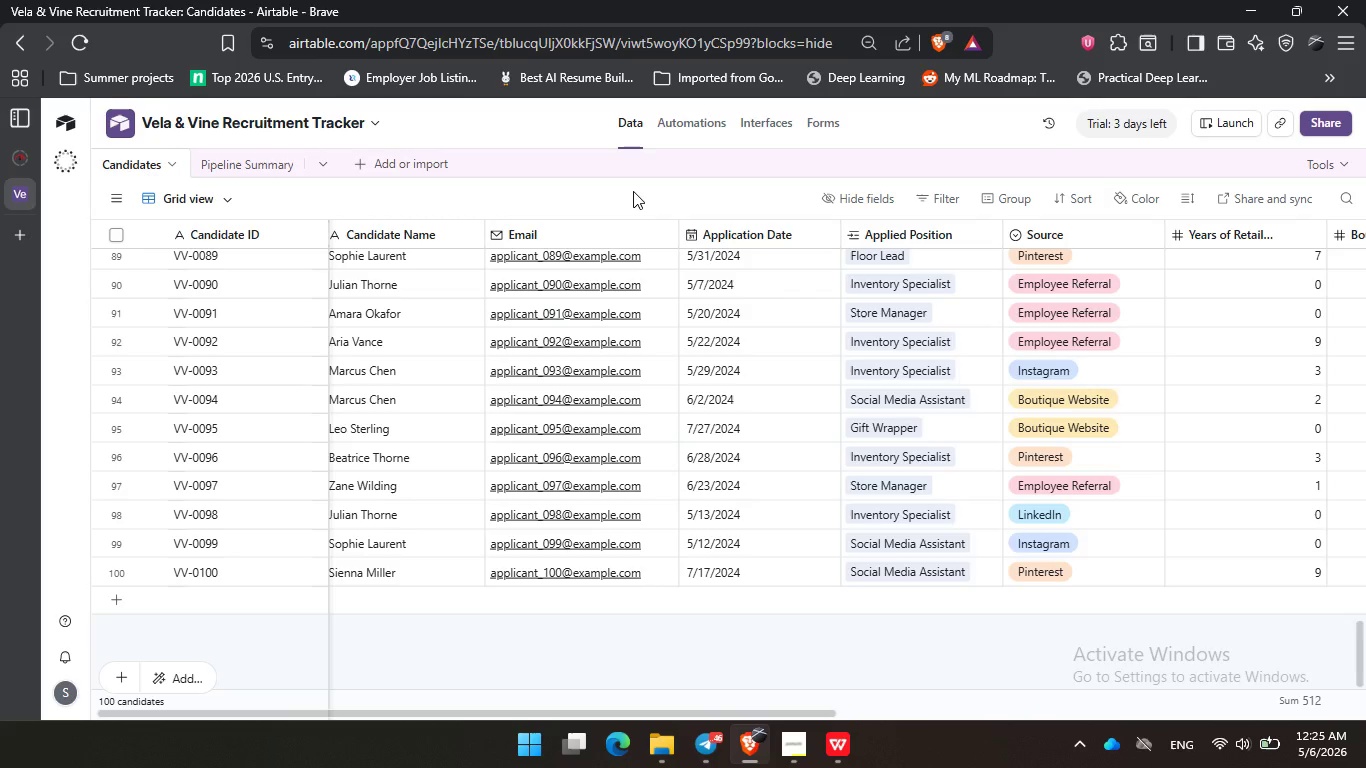 
left_click([346, 197])
 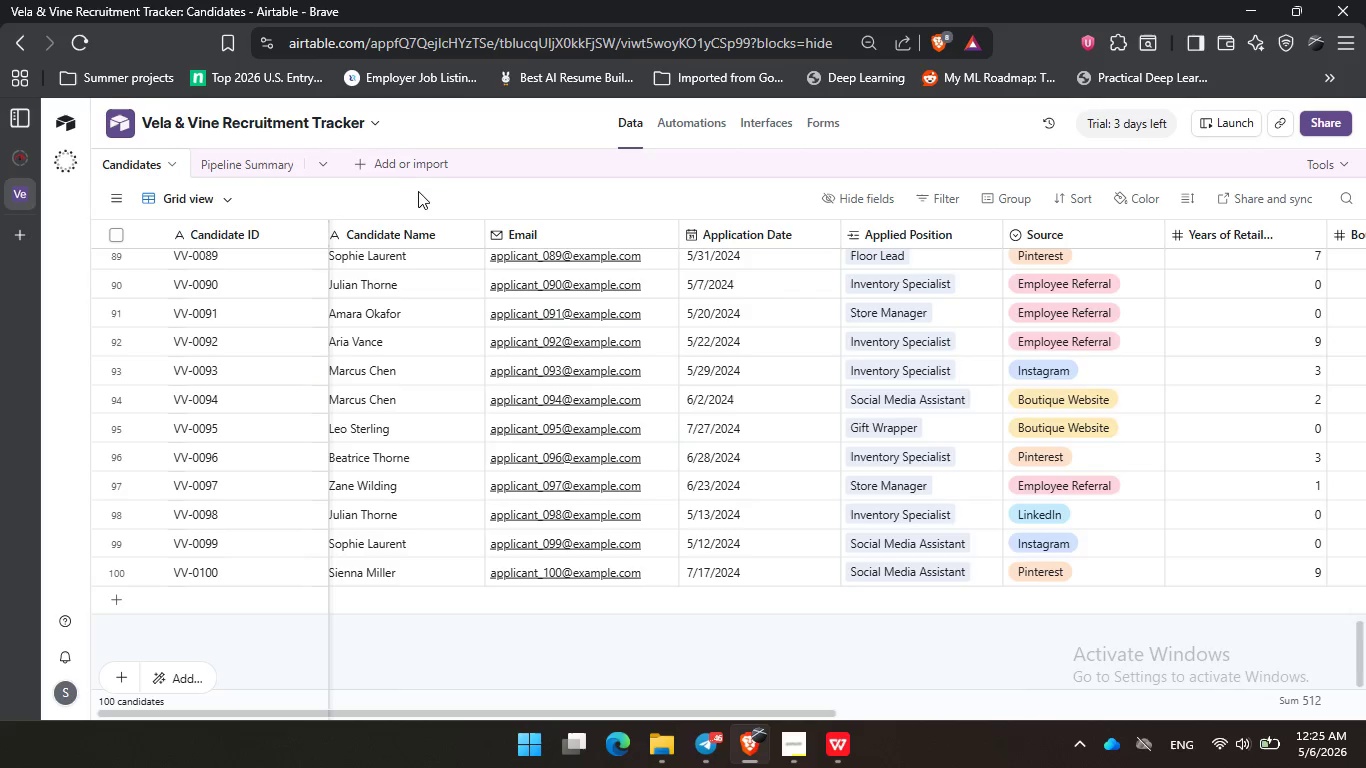 
left_click_drag(start_coordinate=[422, 191], to_coordinate=[429, 191])
 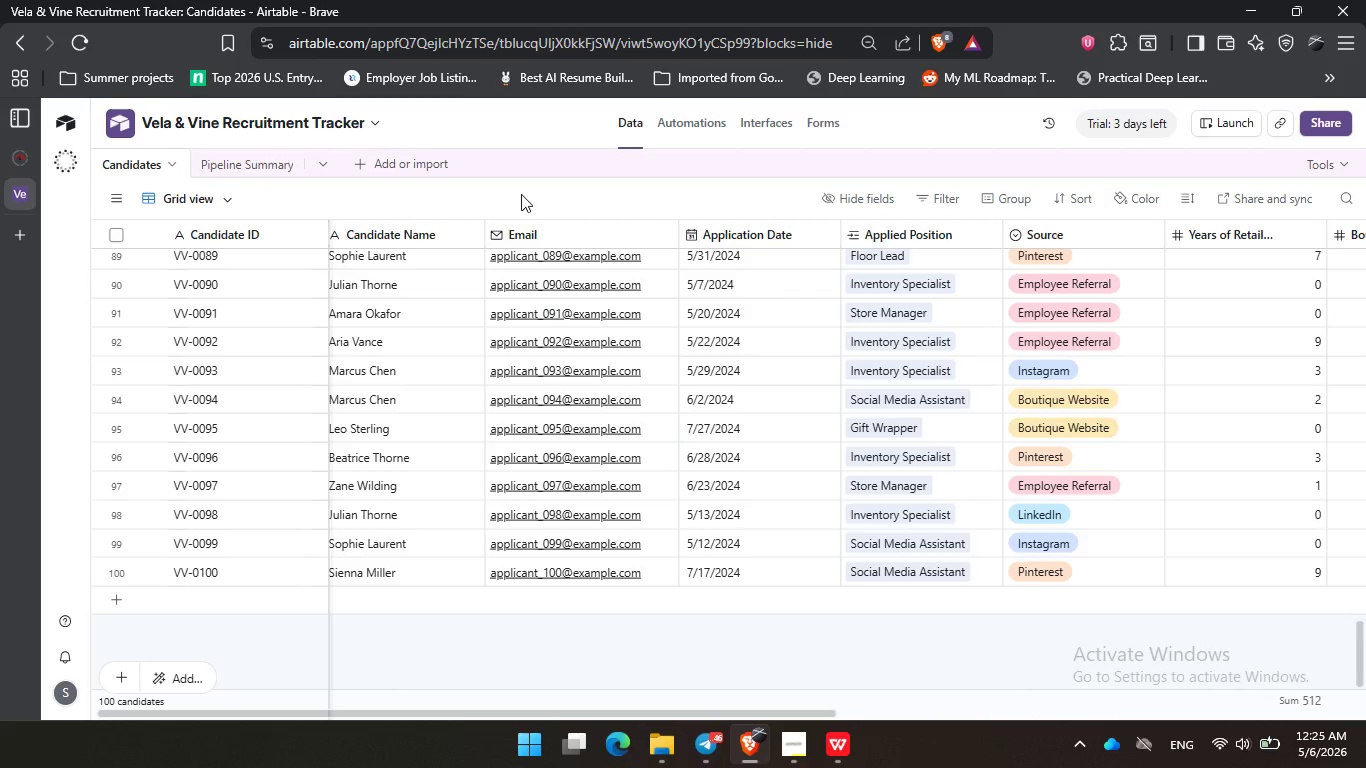 
left_click([522, 194])
 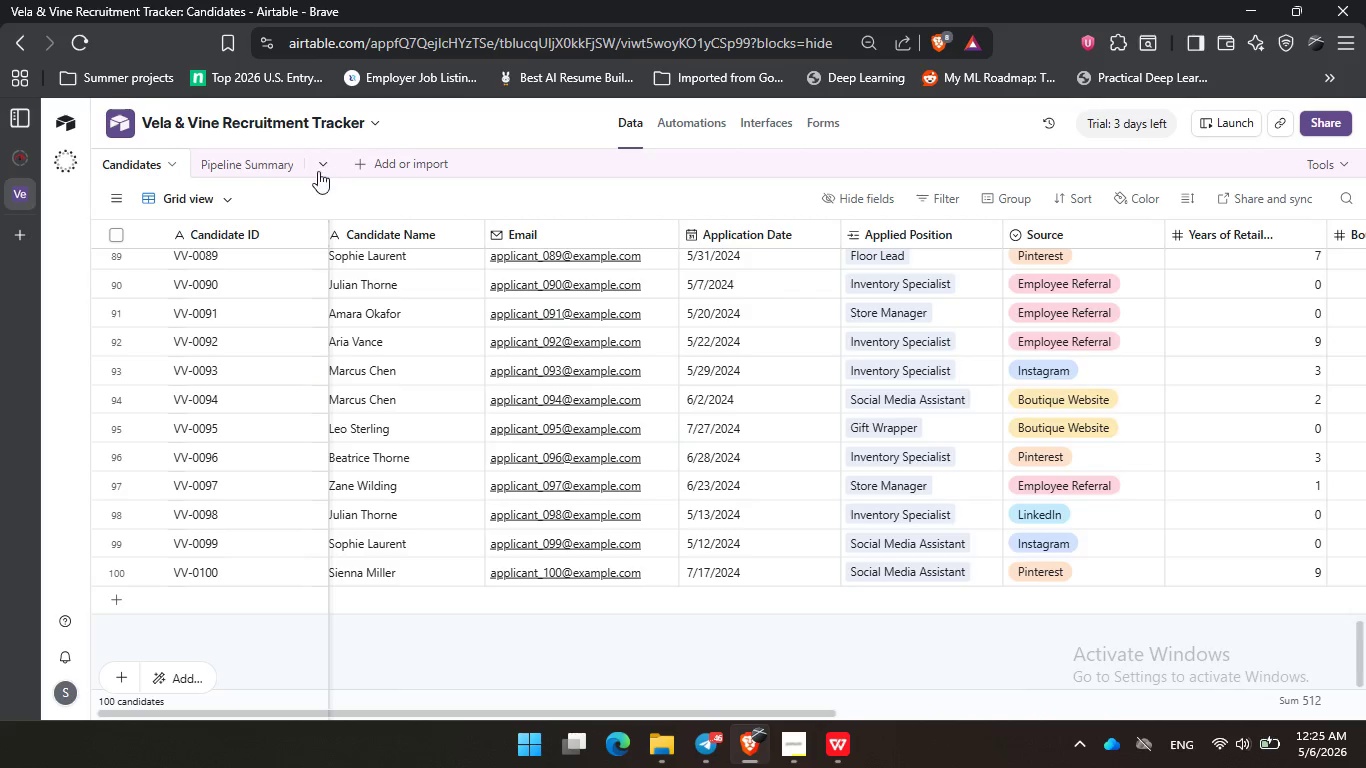 
left_click([243, 163])
 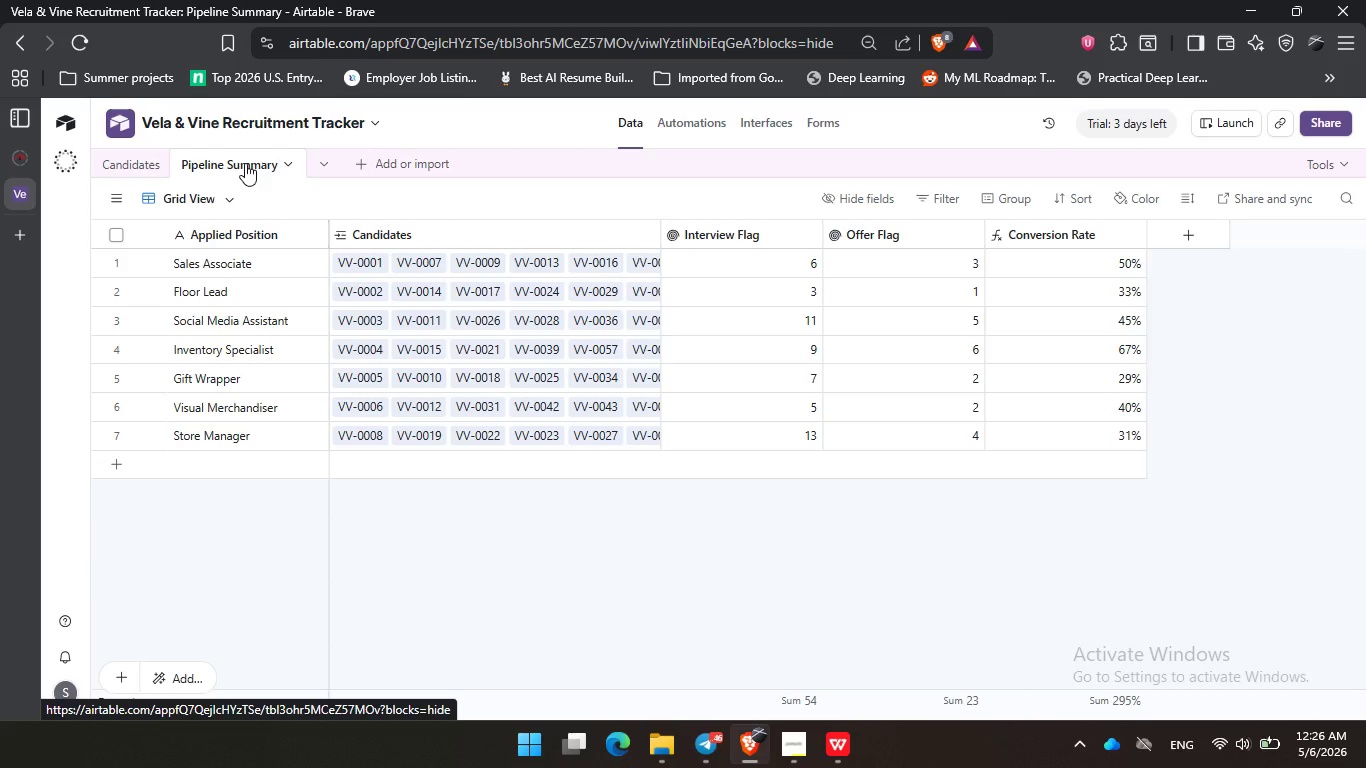 
wait(62.62)
 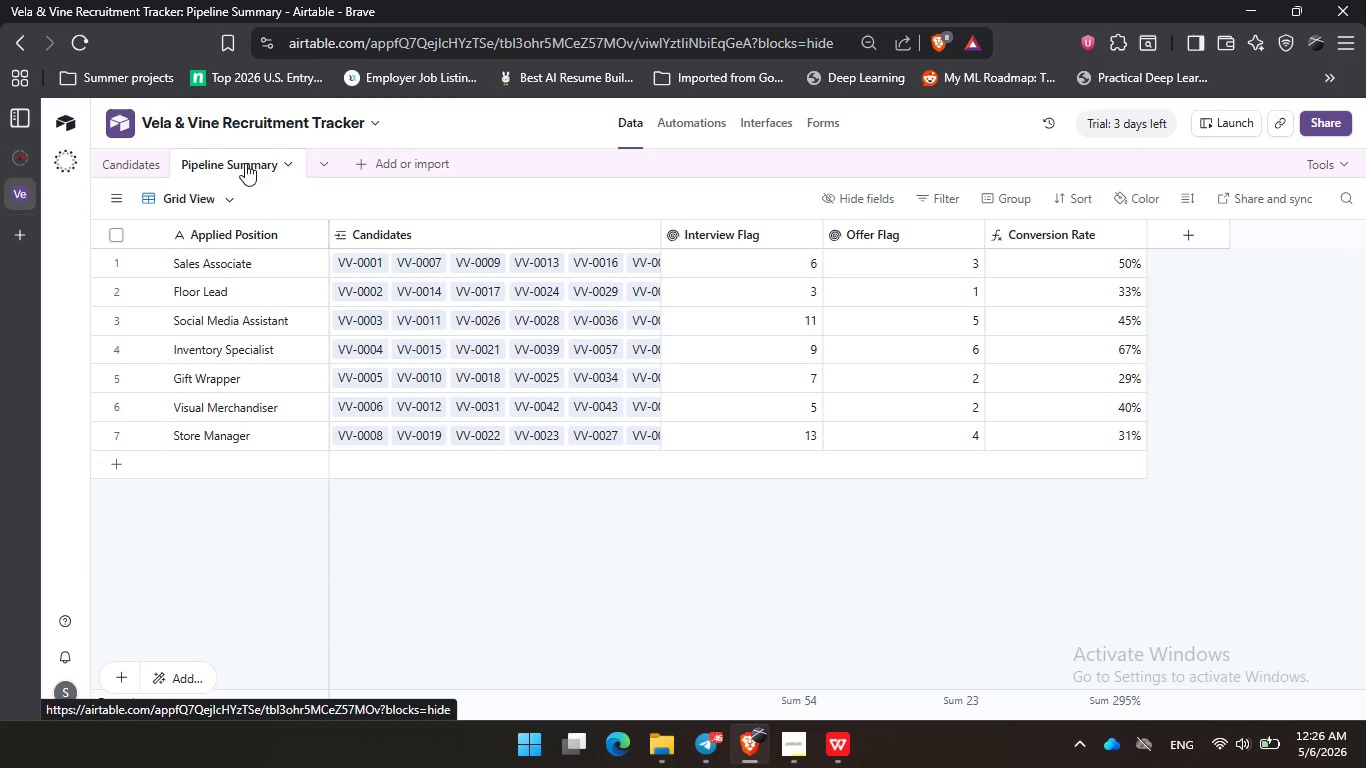 
double_click([442, 574])
 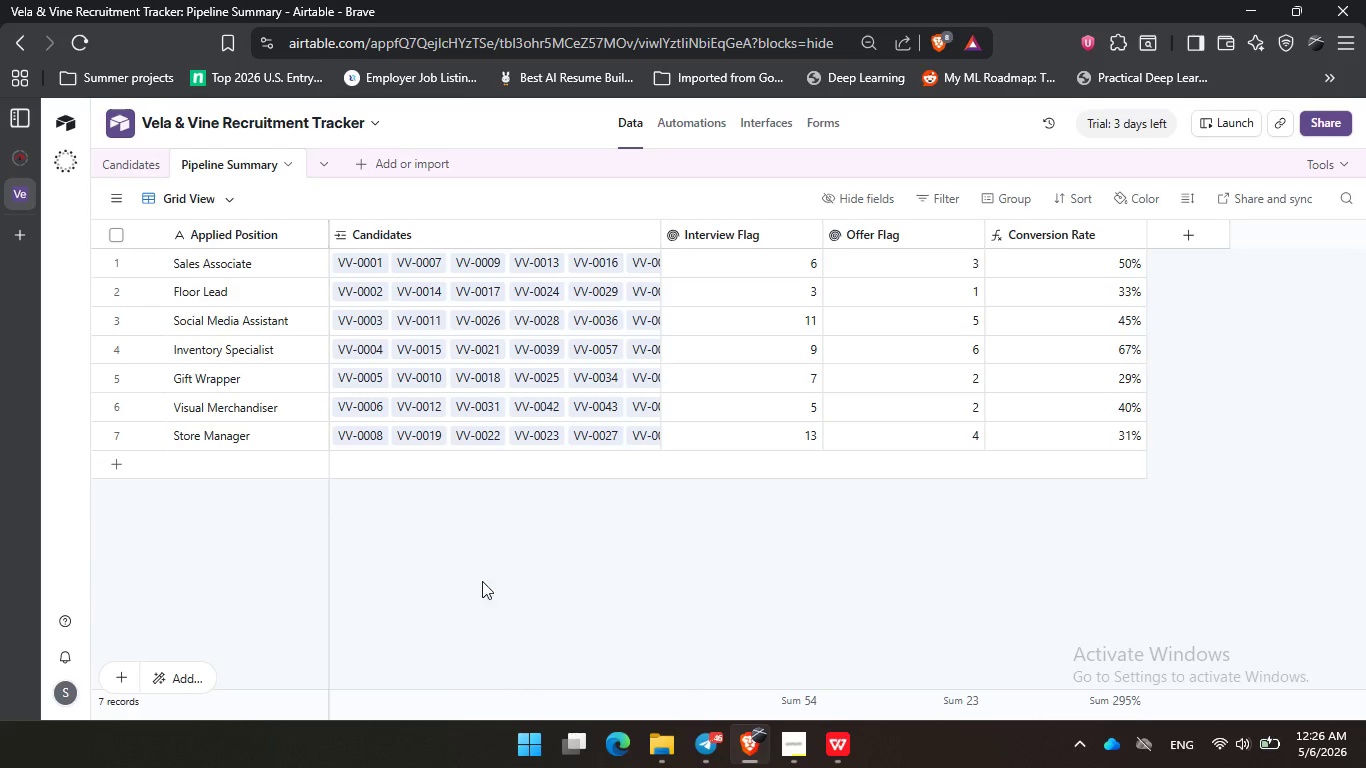 
triple_click([490, 581])
 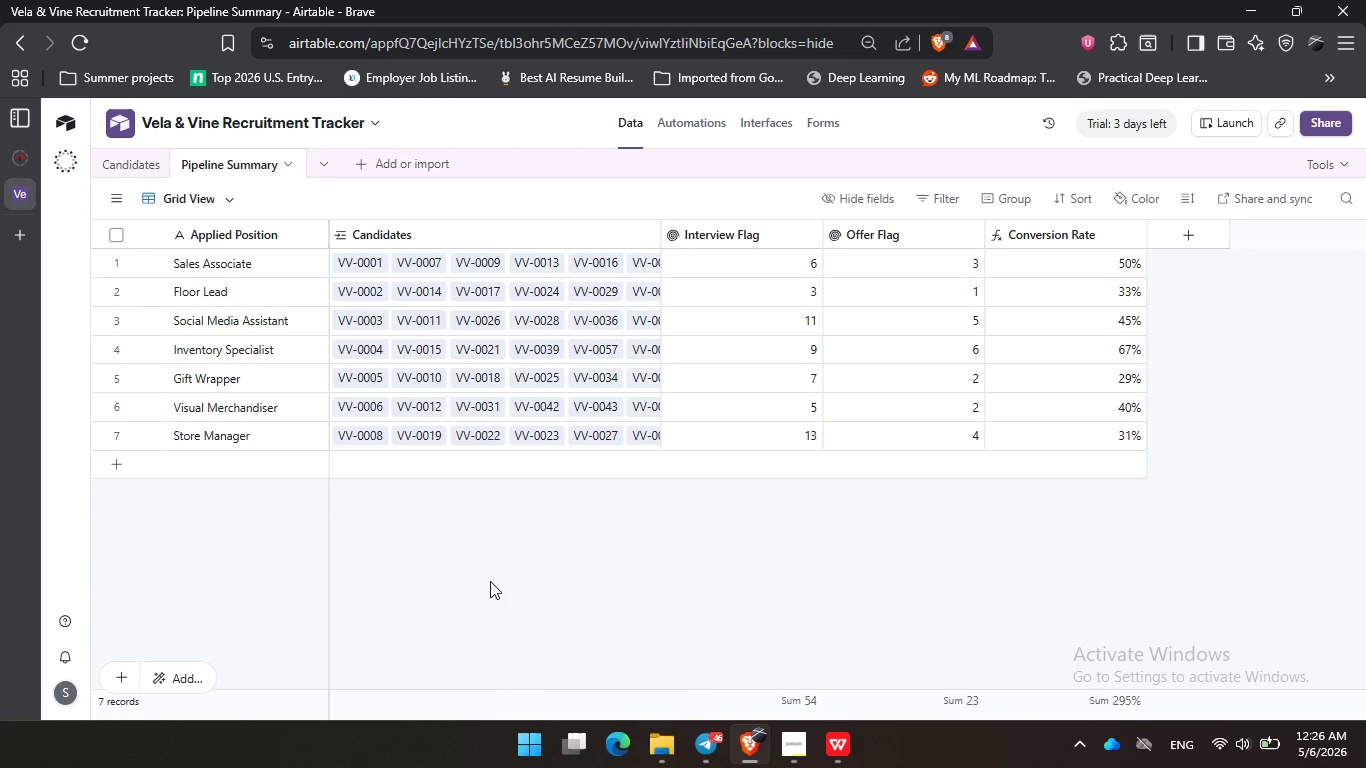 
wait(24.8)
 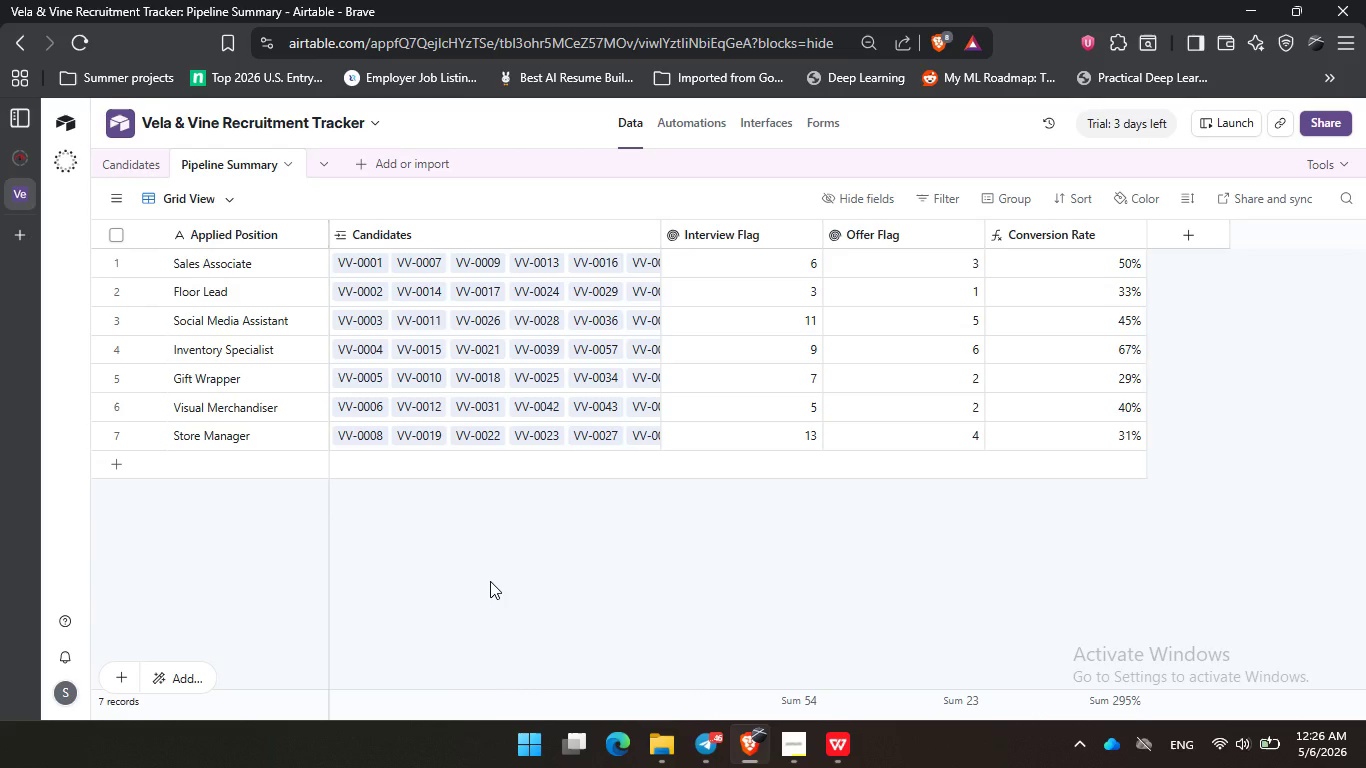 
double_click([644, 542])
 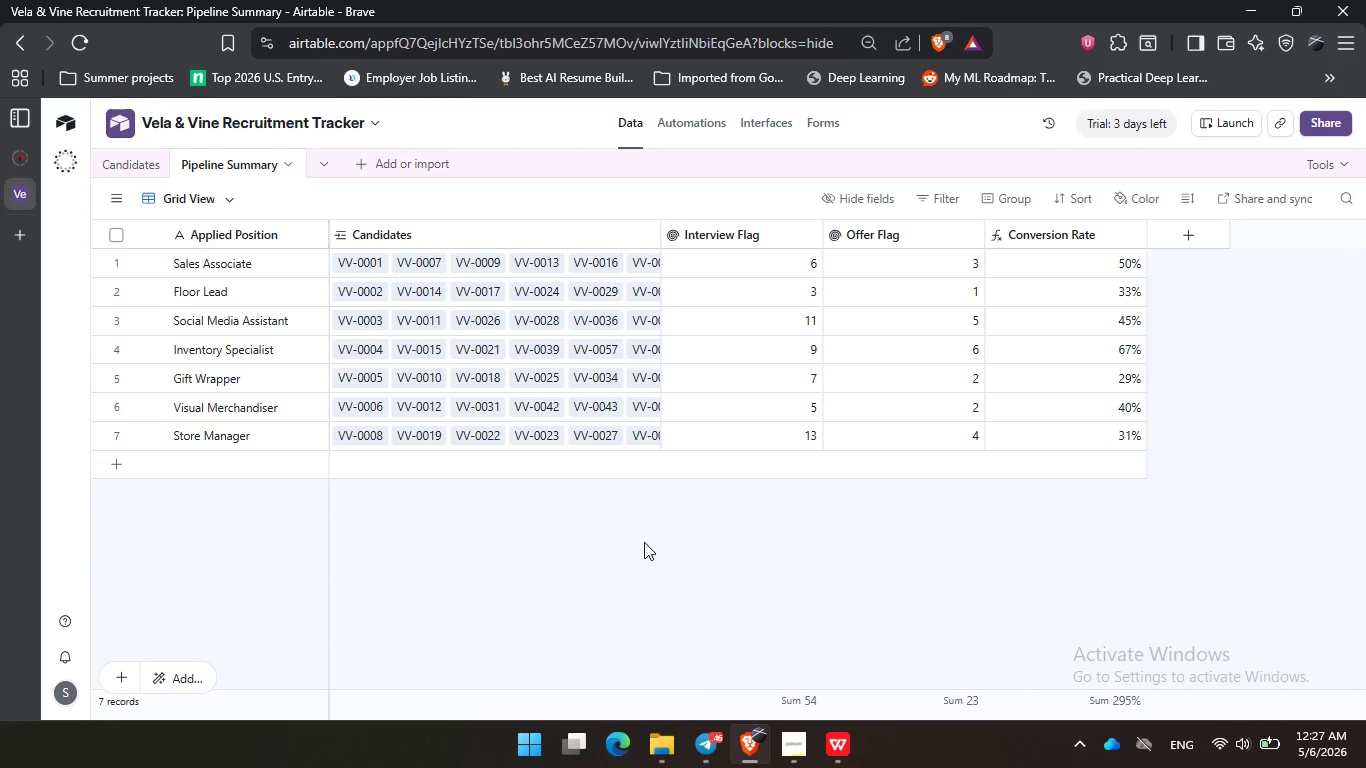 
wait(39.89)
 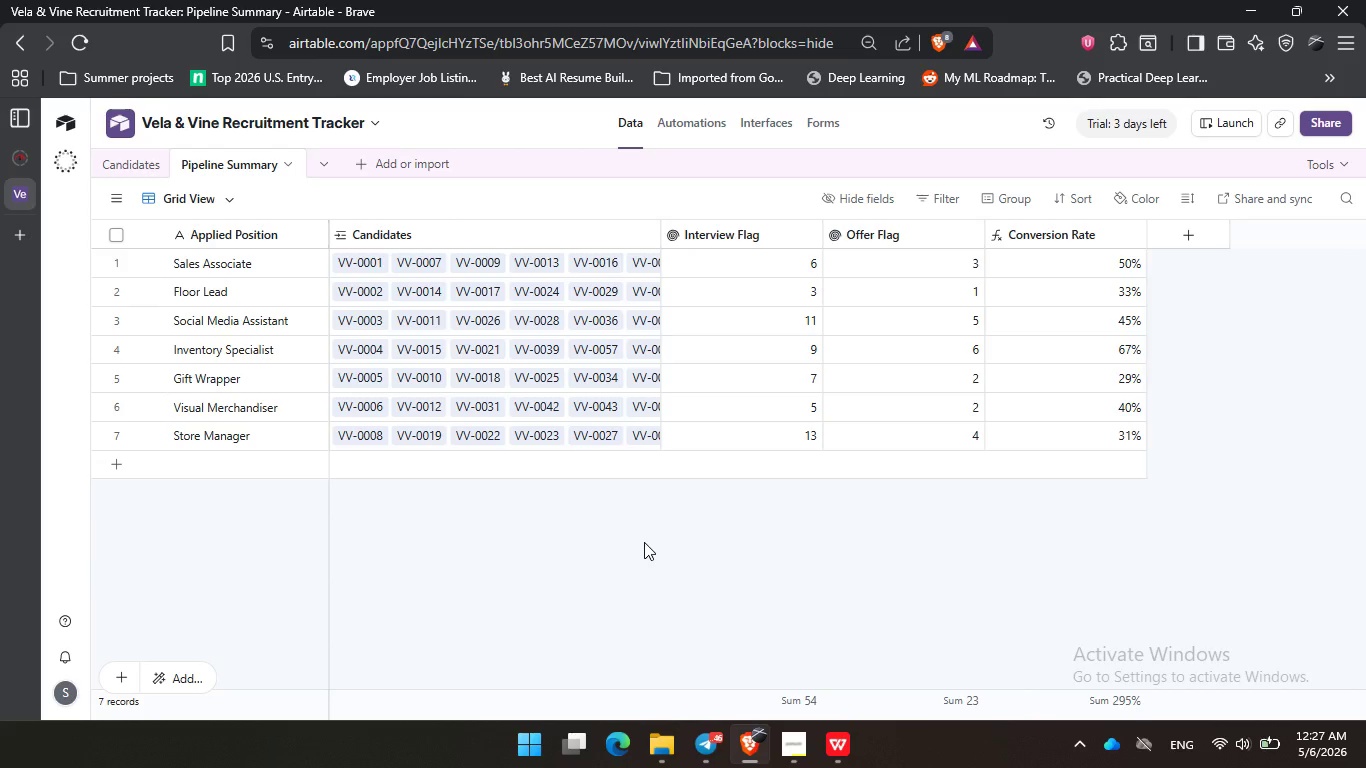 
left_click([644, 542])
 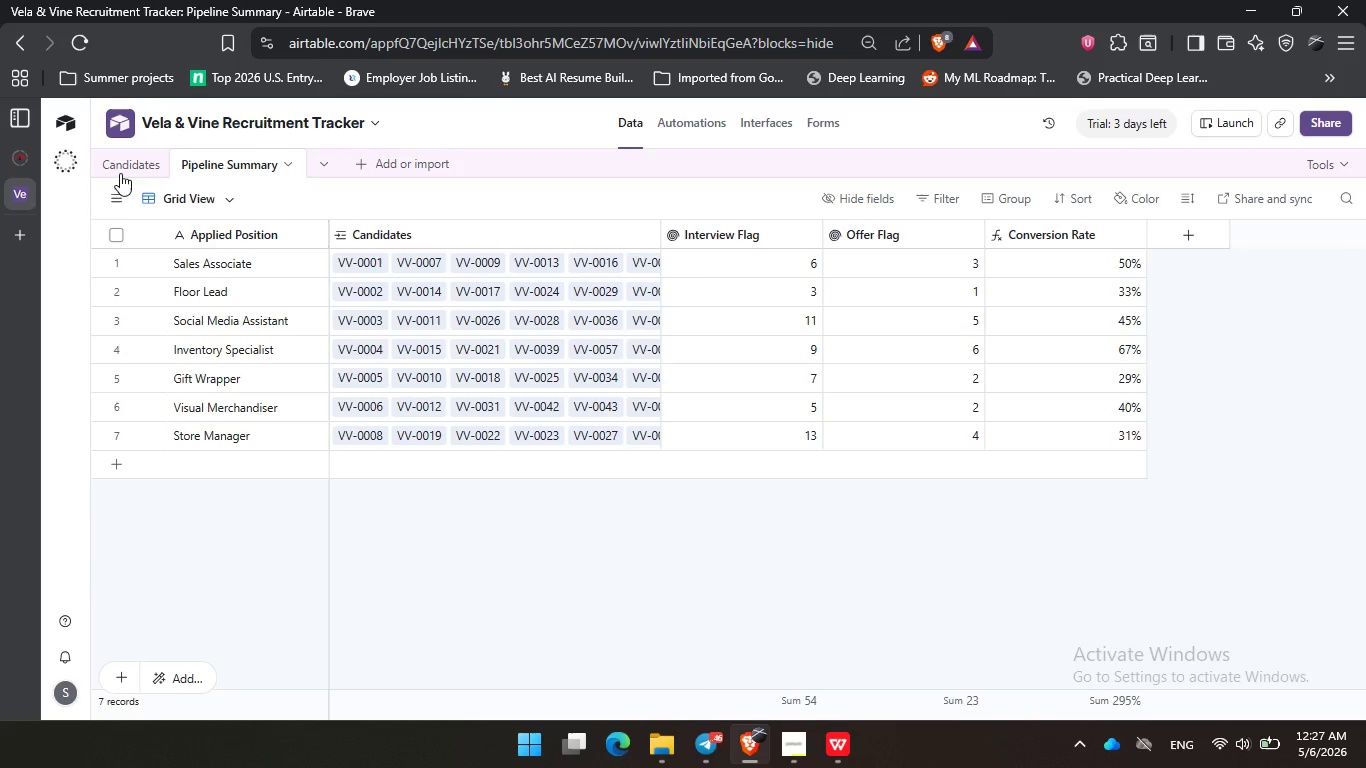 
left_click([130, 163])
 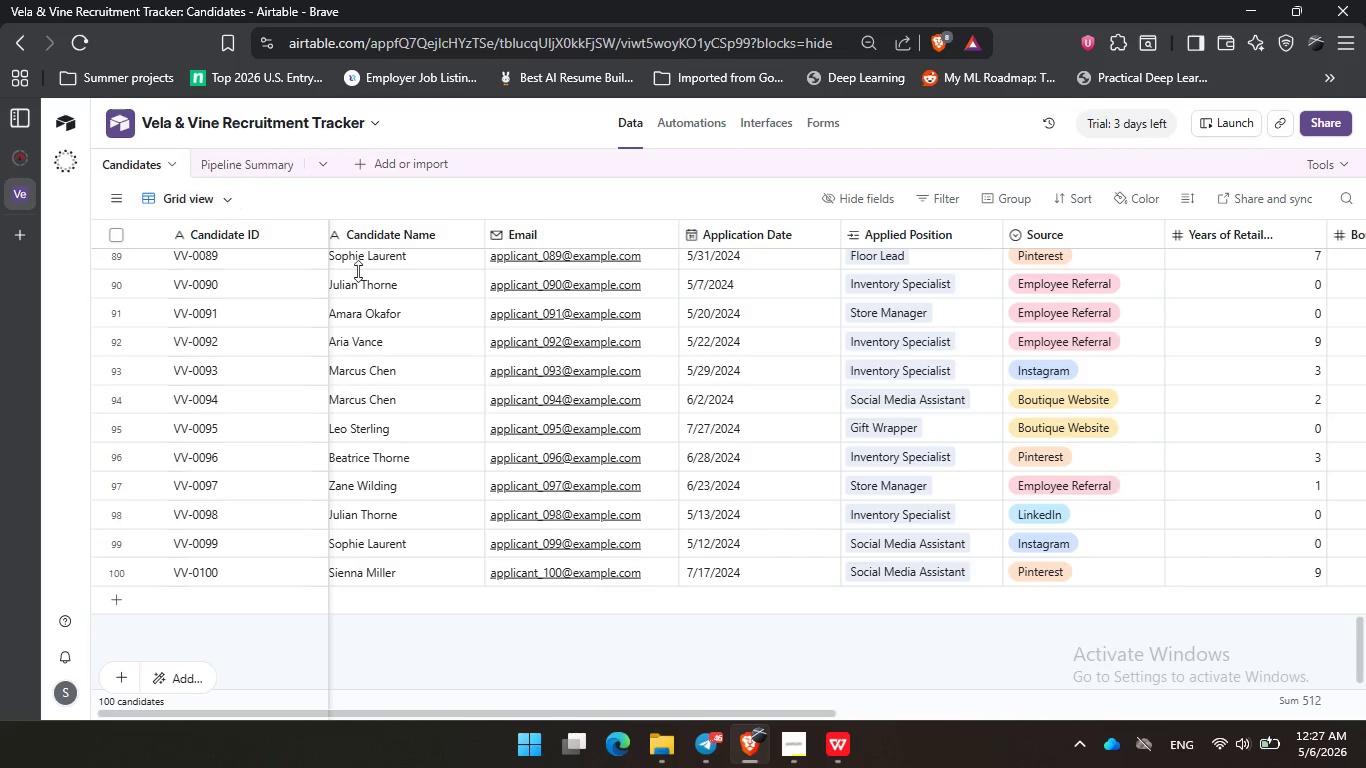 
scroll: coordinate [386, 357], scroll_direction: up, amount: 33.0
 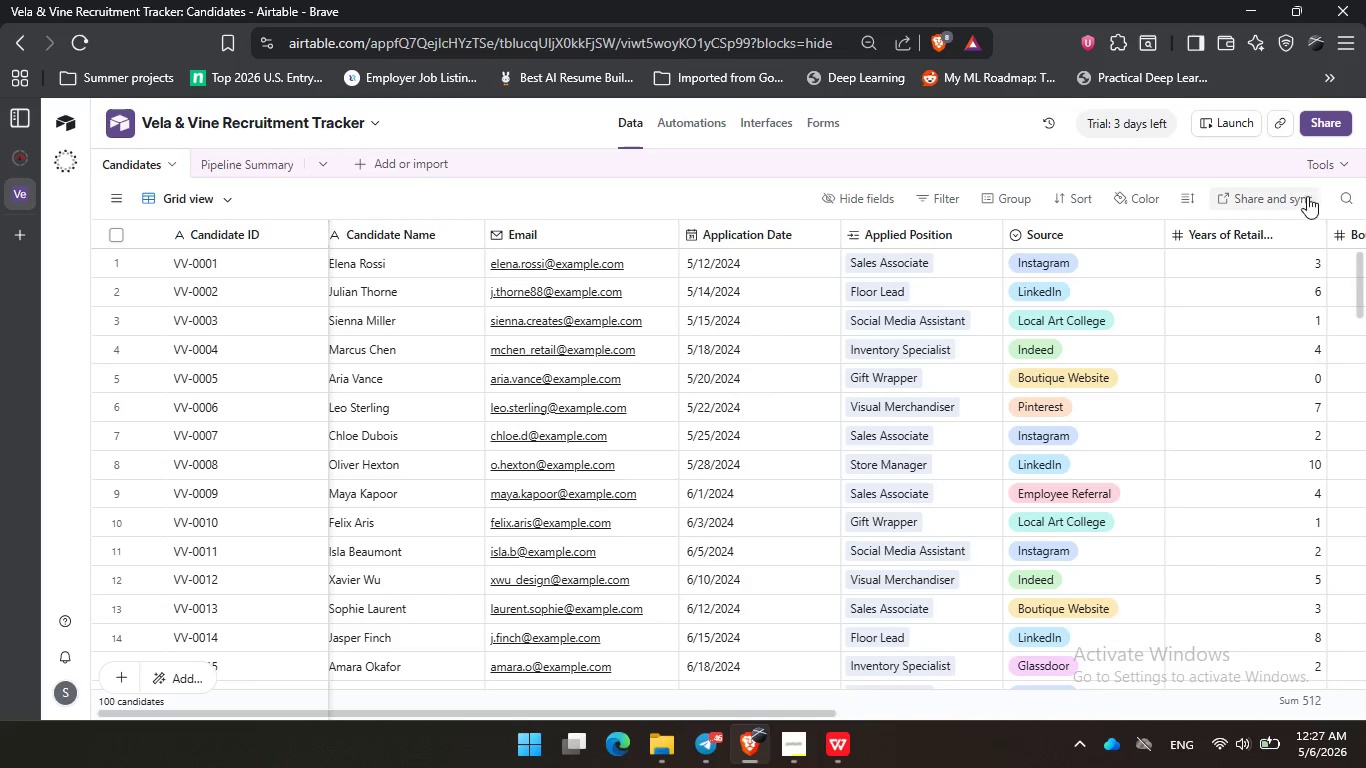 
left_click([1340, 160])
 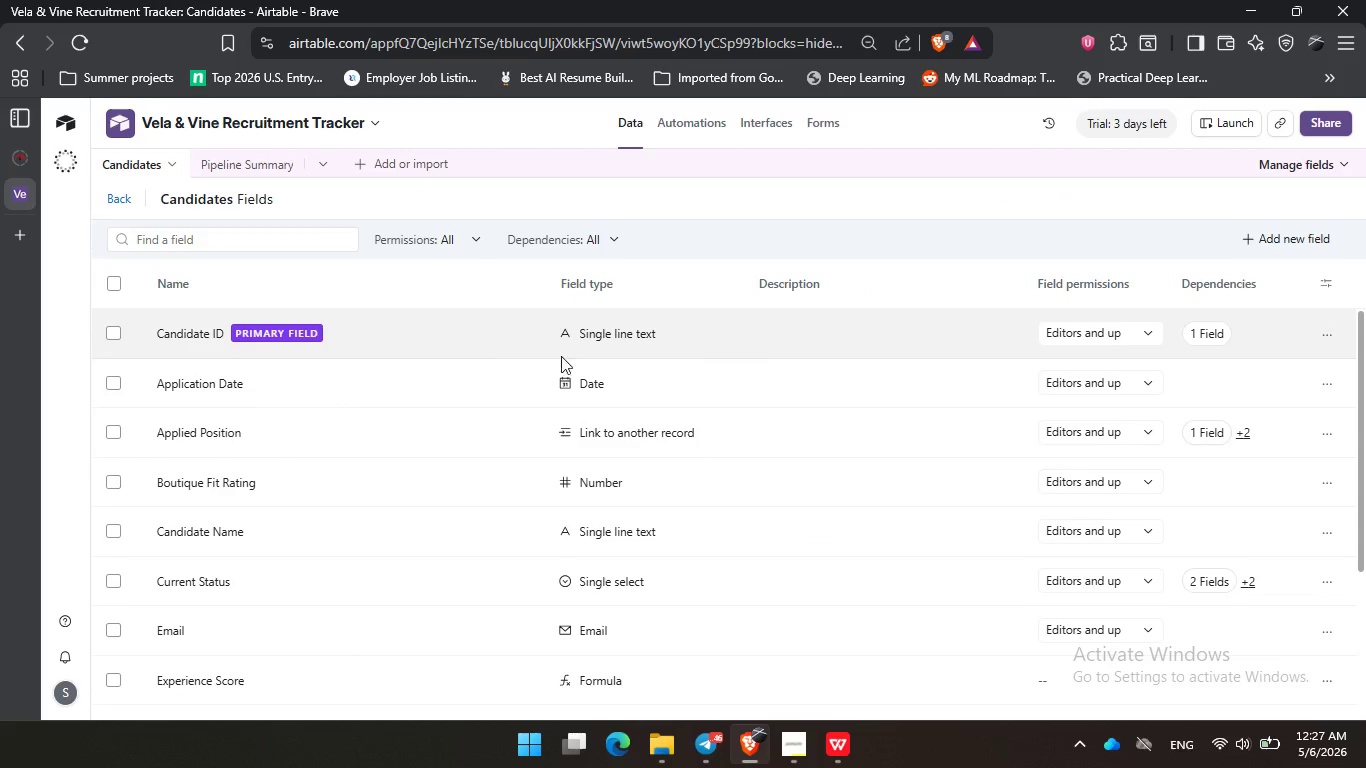 
left_click([654, 430])
 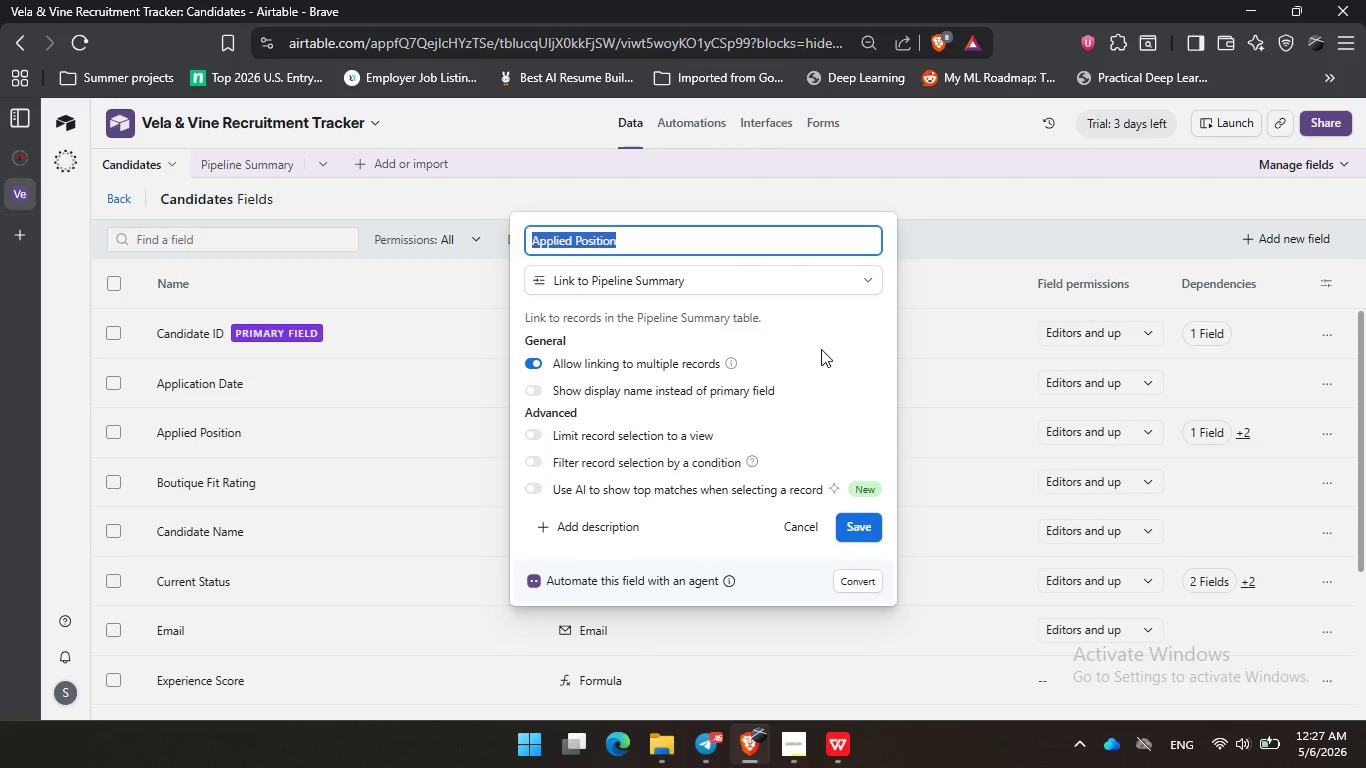 
left_click([720, 243])
 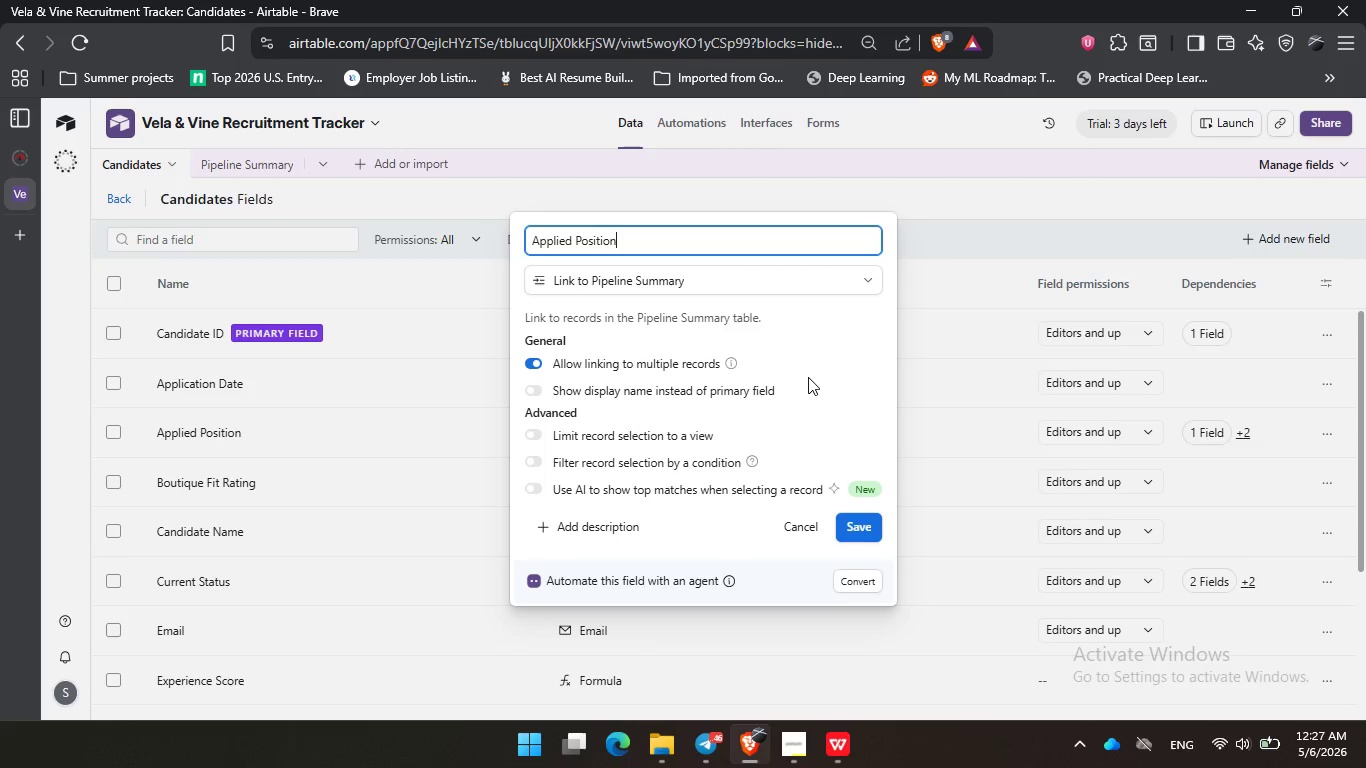 
triple_click([849, 310])
 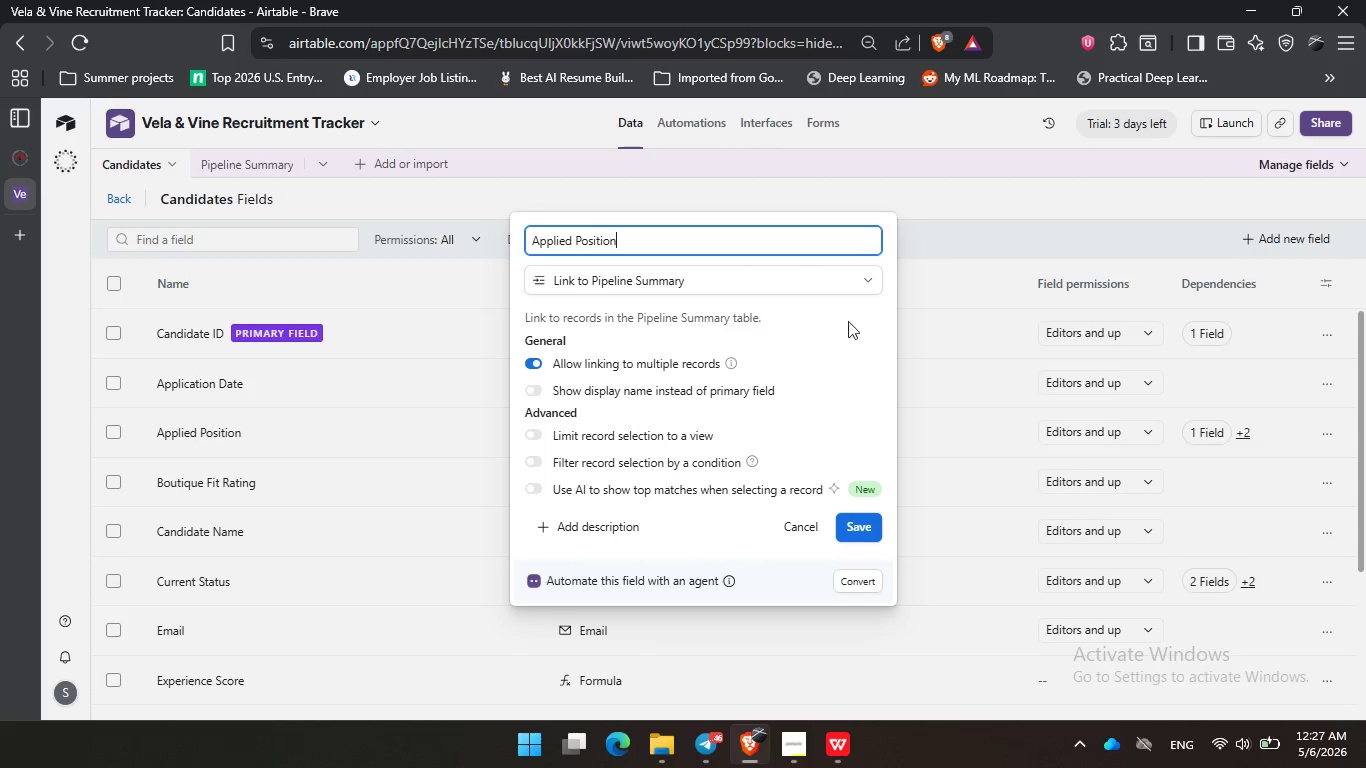 
triple_click([841, 372])
 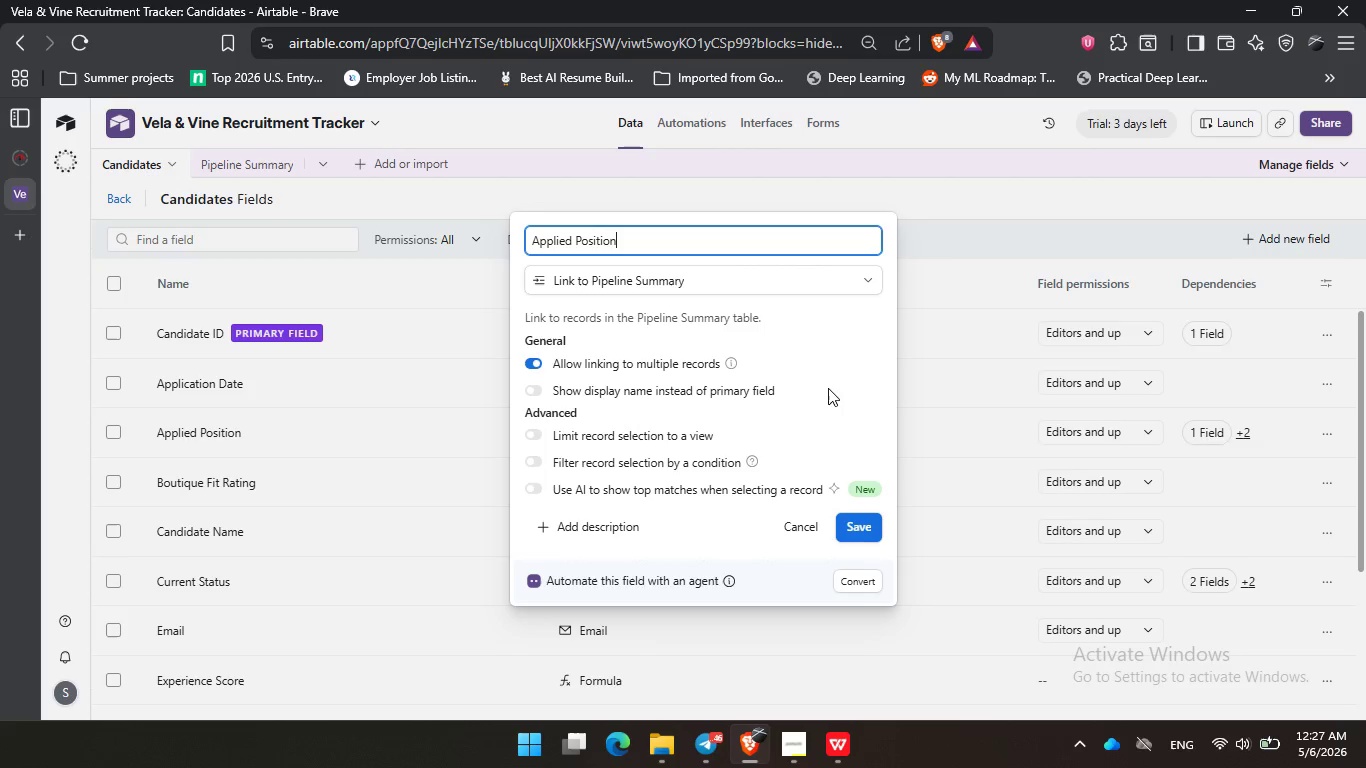 
left_click([815, 420])
 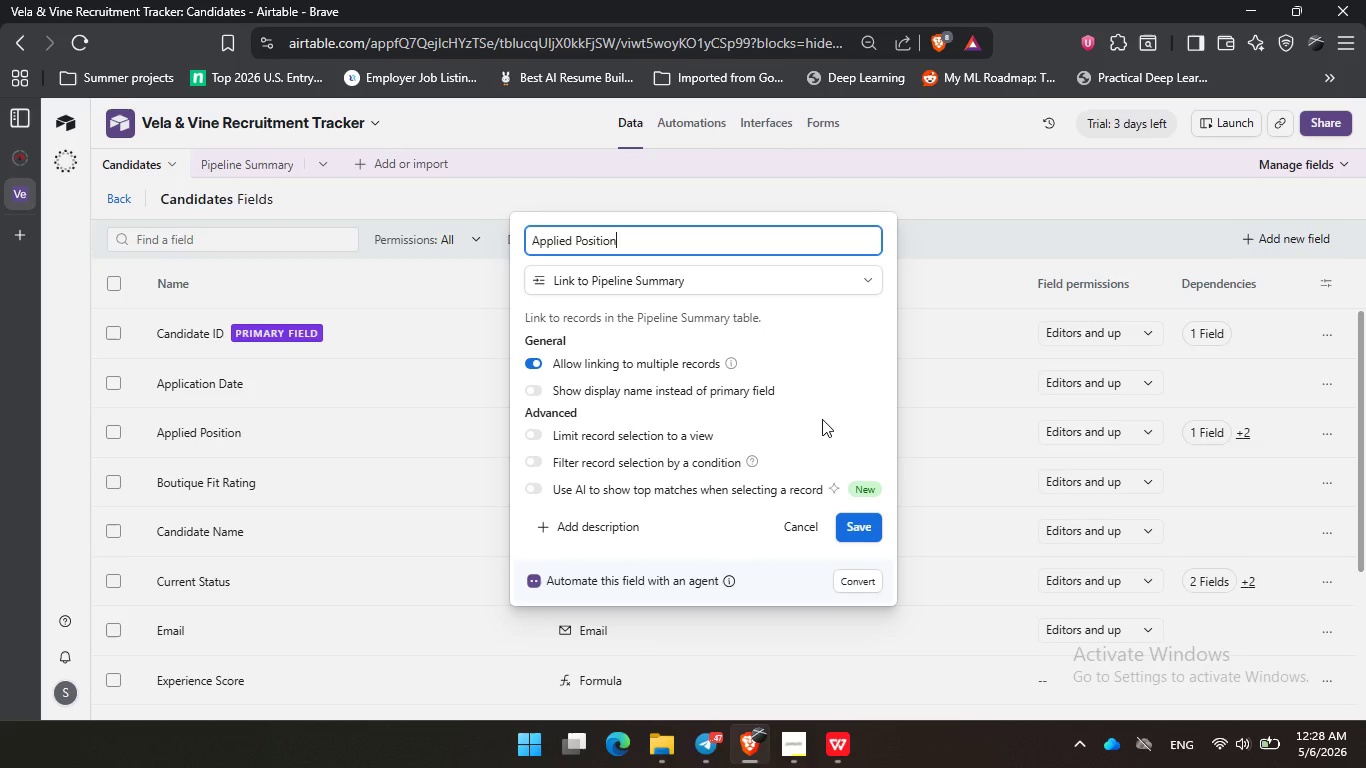 
wait(45.66)
 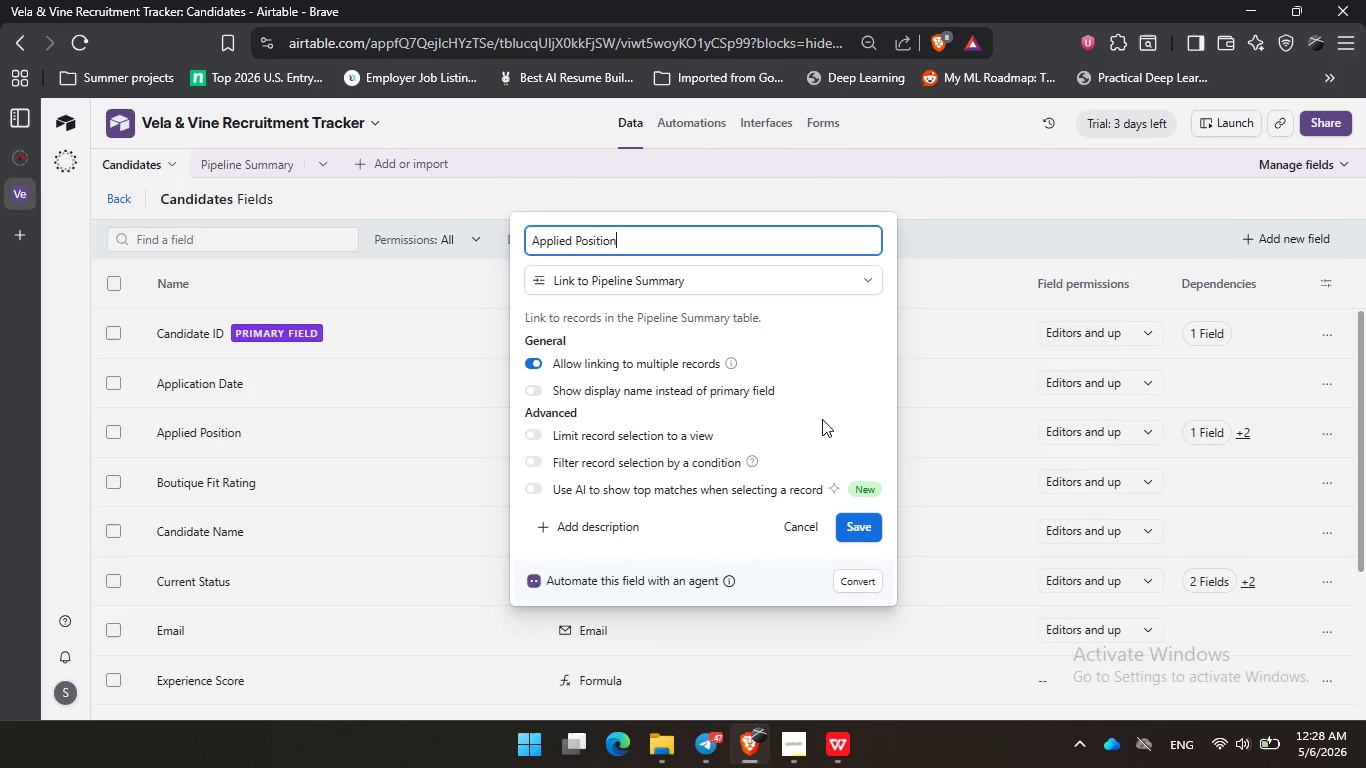 
double_click([834, 417])
 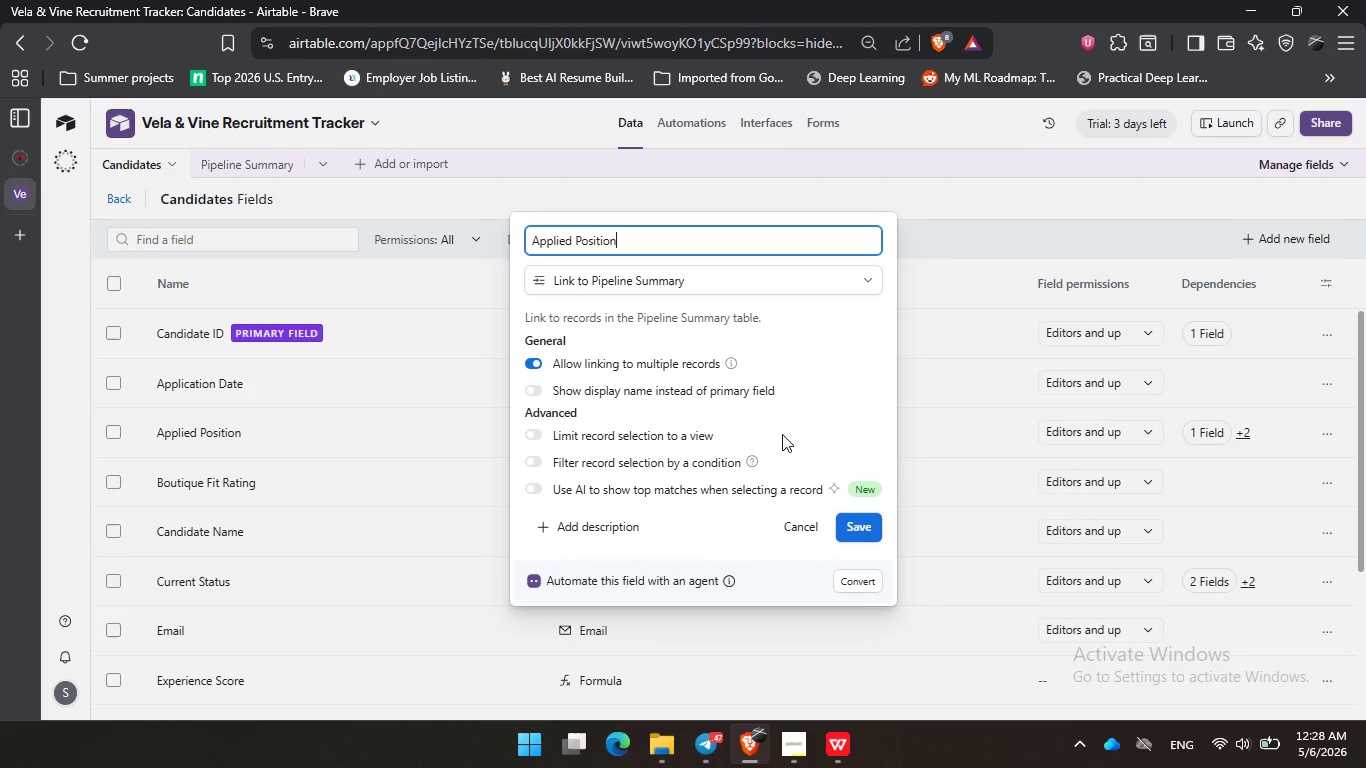 
left_click_drag(start_coordinate=[771, 432], to_coordinate=[781, 432])
 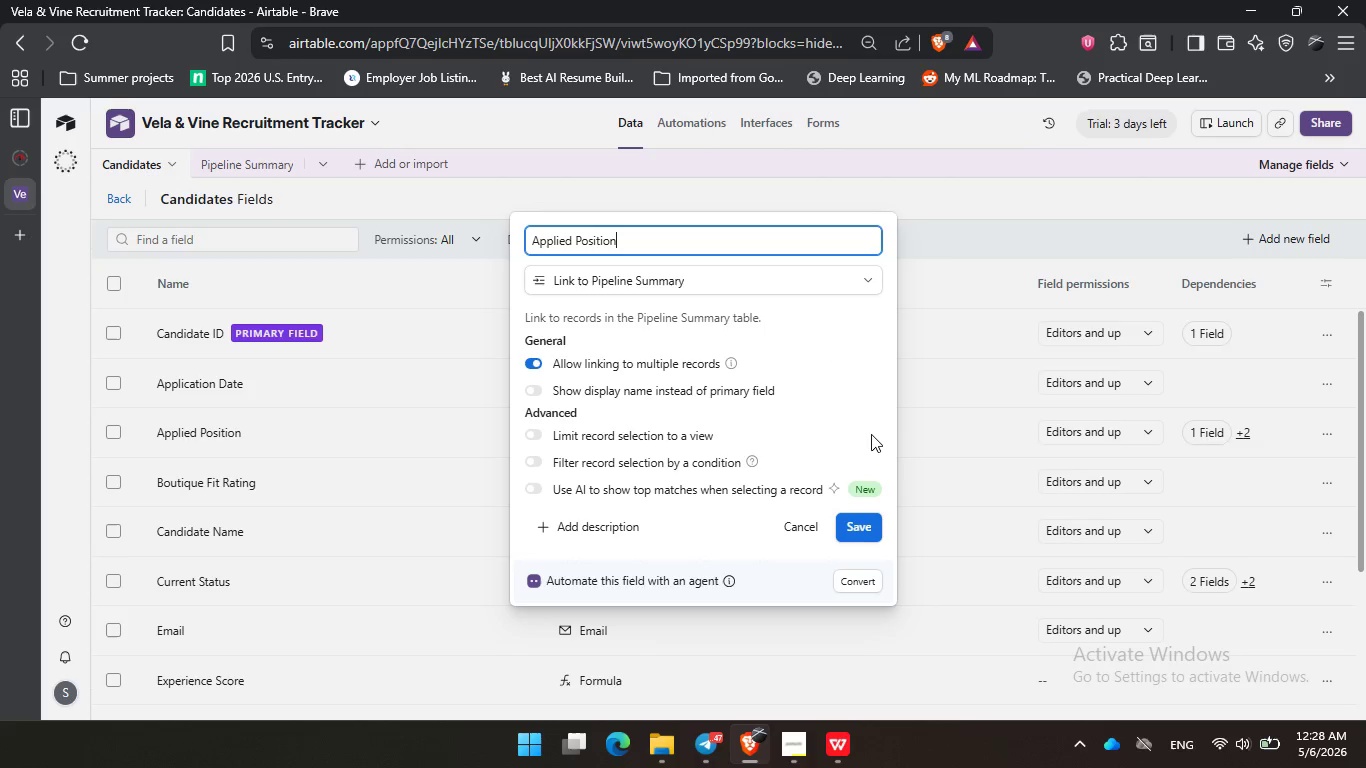 
left_click_drag(start_coordinate=[872, 434], to_coordinate=[872, 428])
 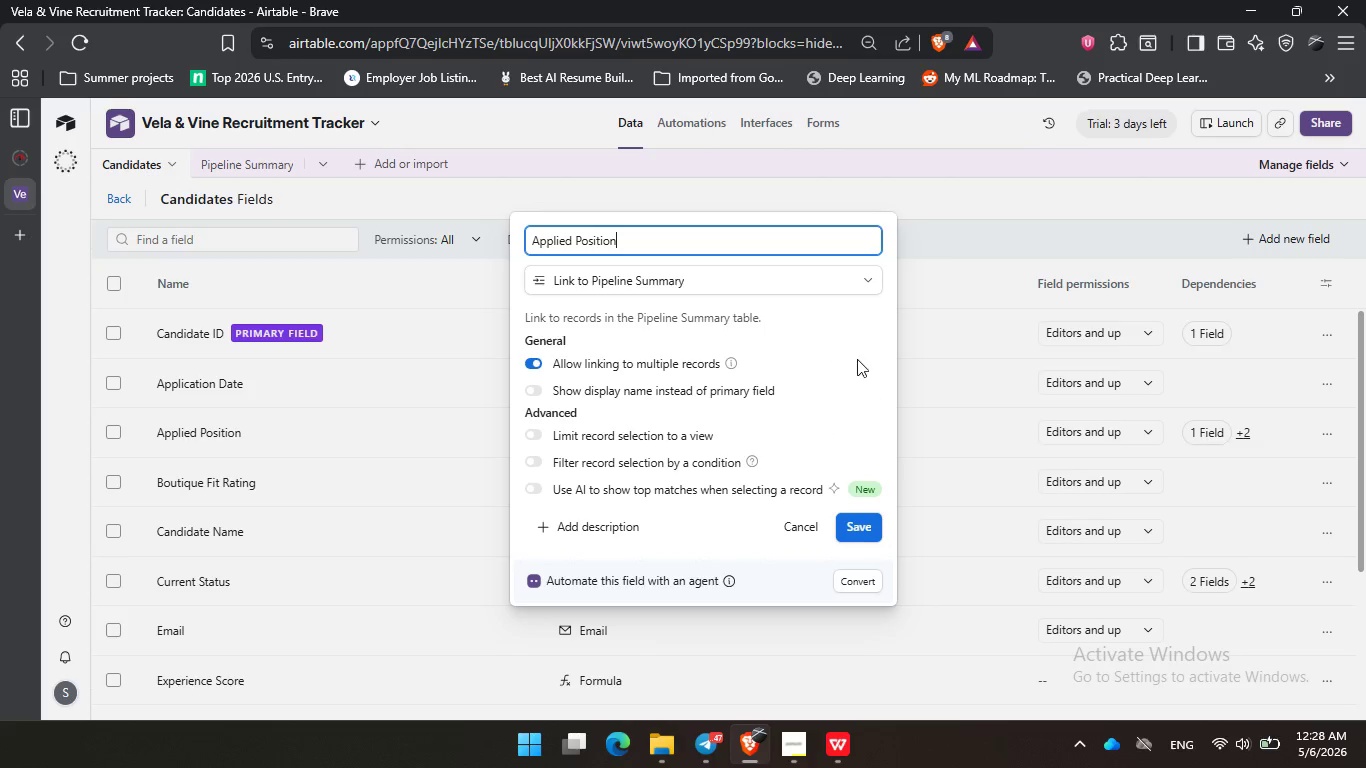 
triple_click([857, 358])
 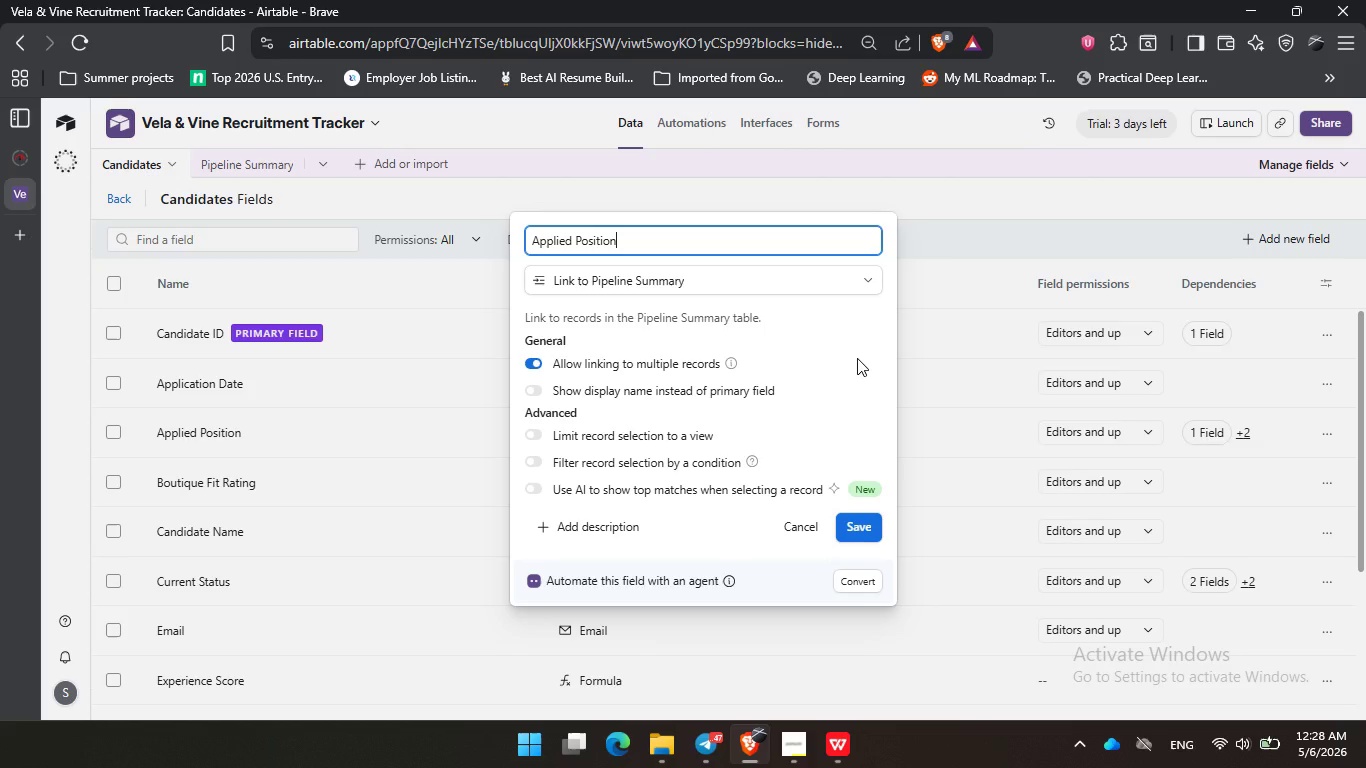 
wait(33.77)
 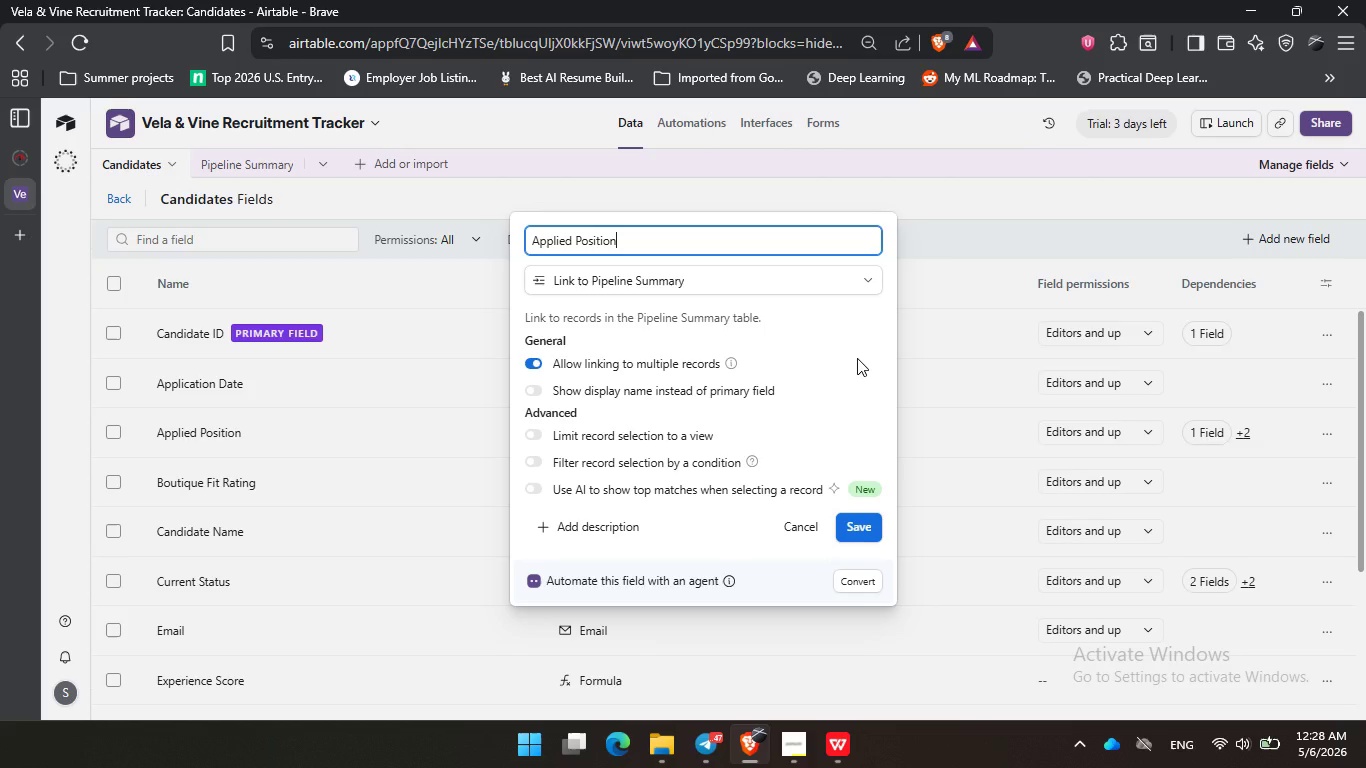 
left_click([853, 338])
 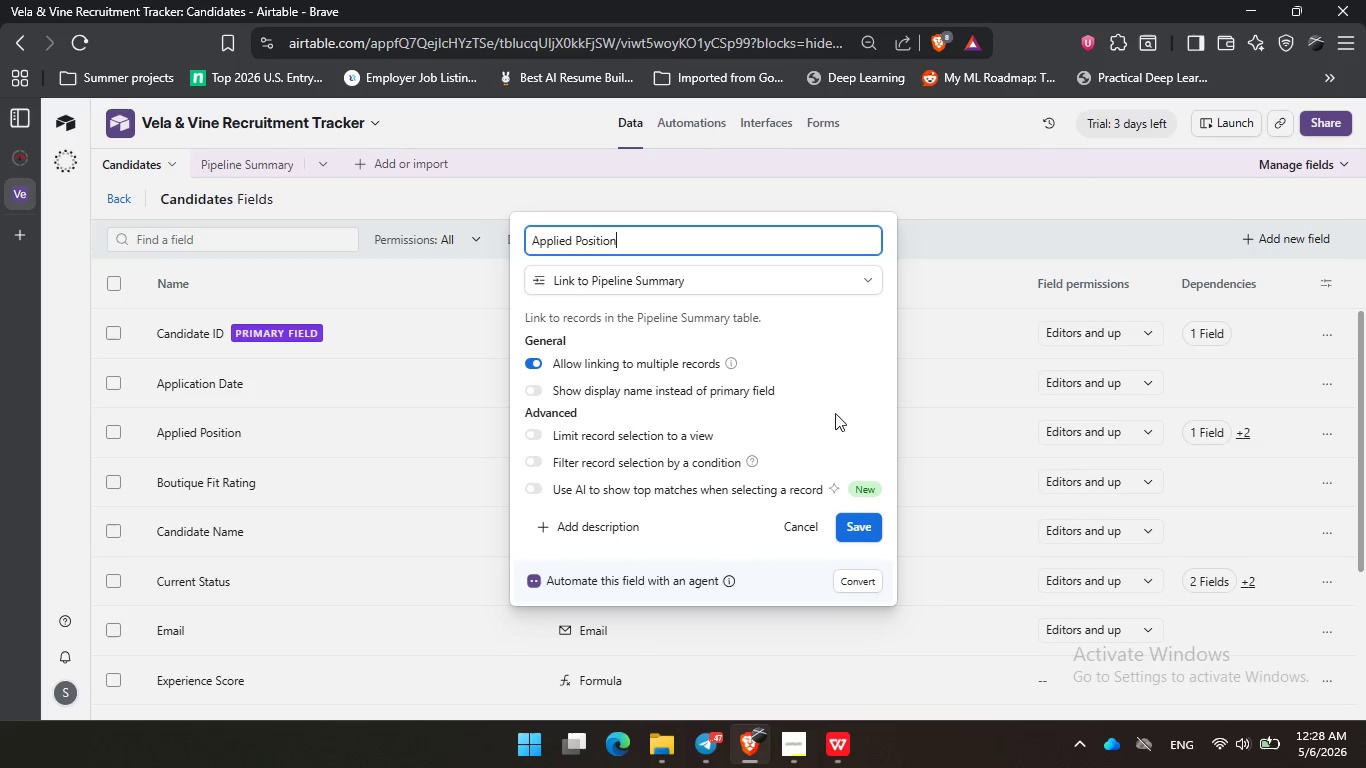 
left_click([809, 427])
 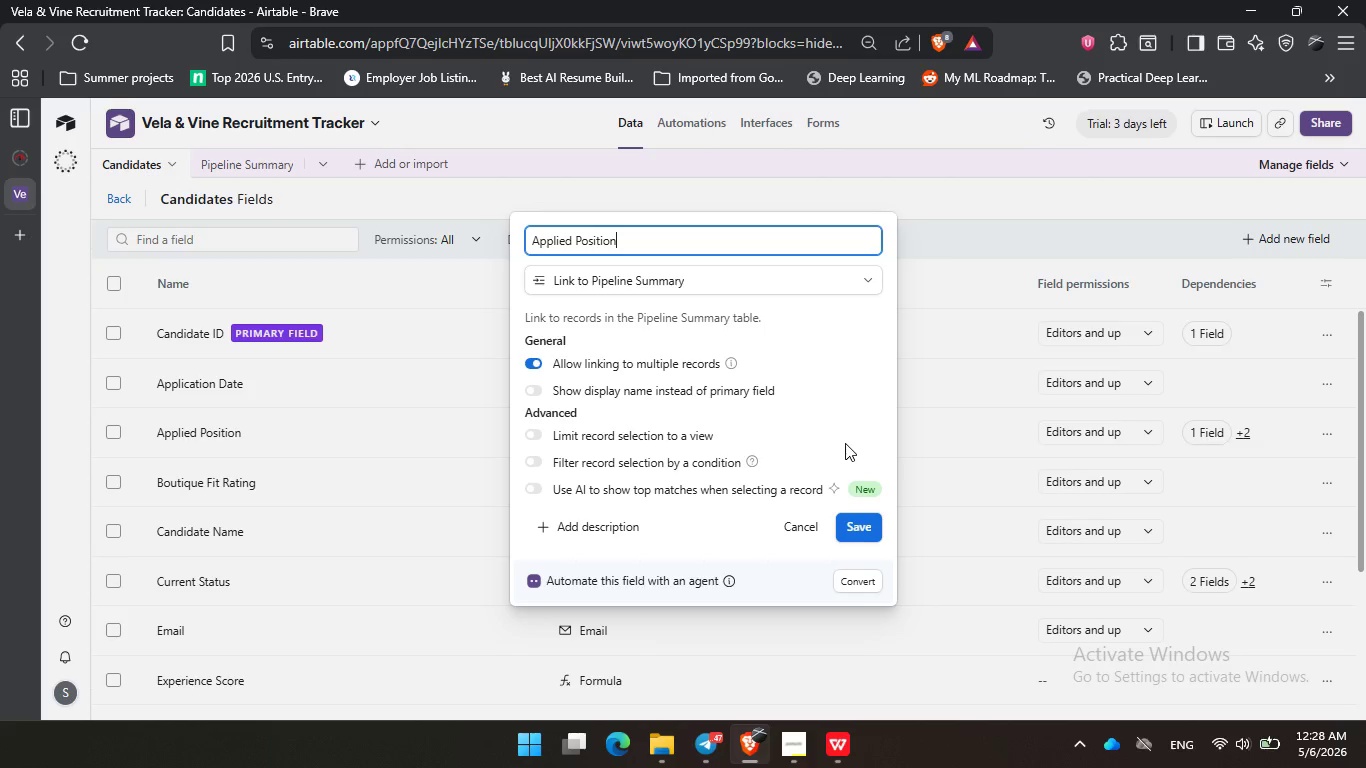 
triple_click([847, 377])
 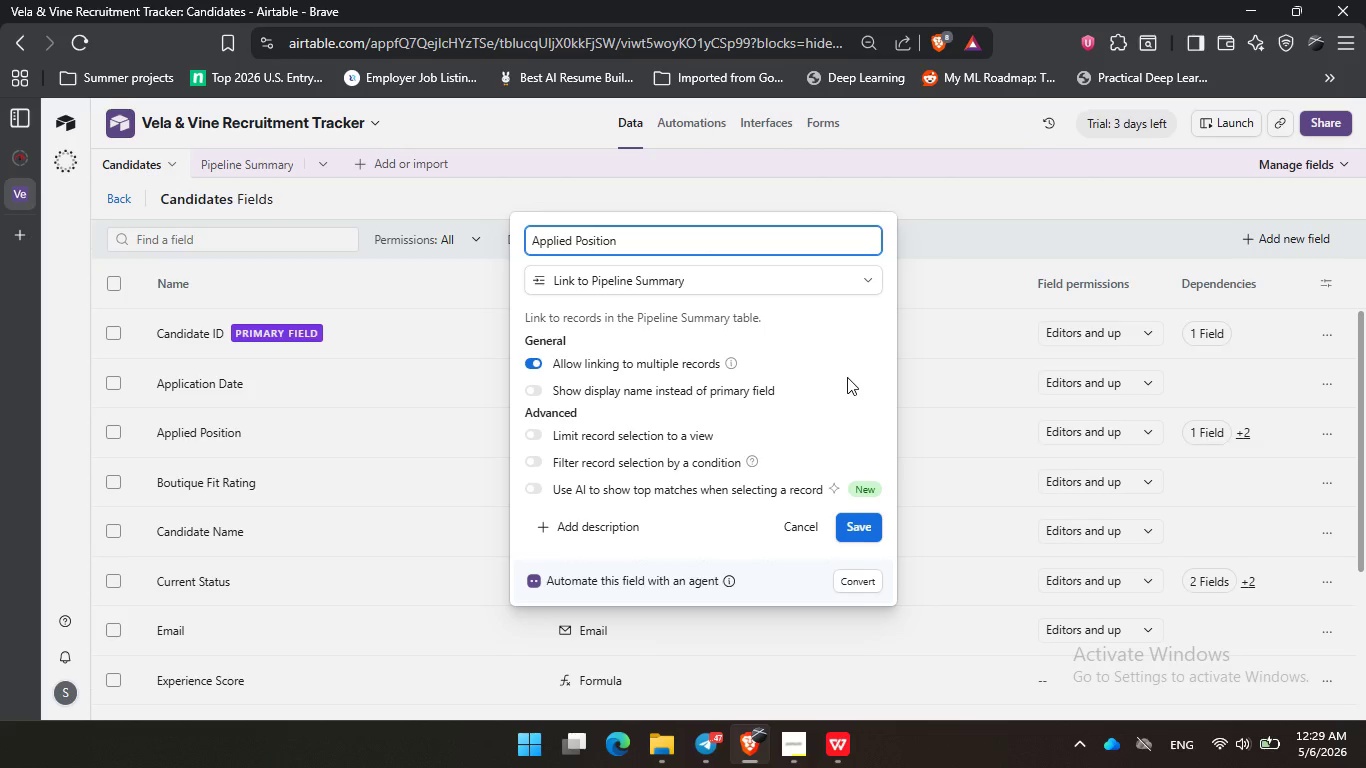 
wait(5.52)
 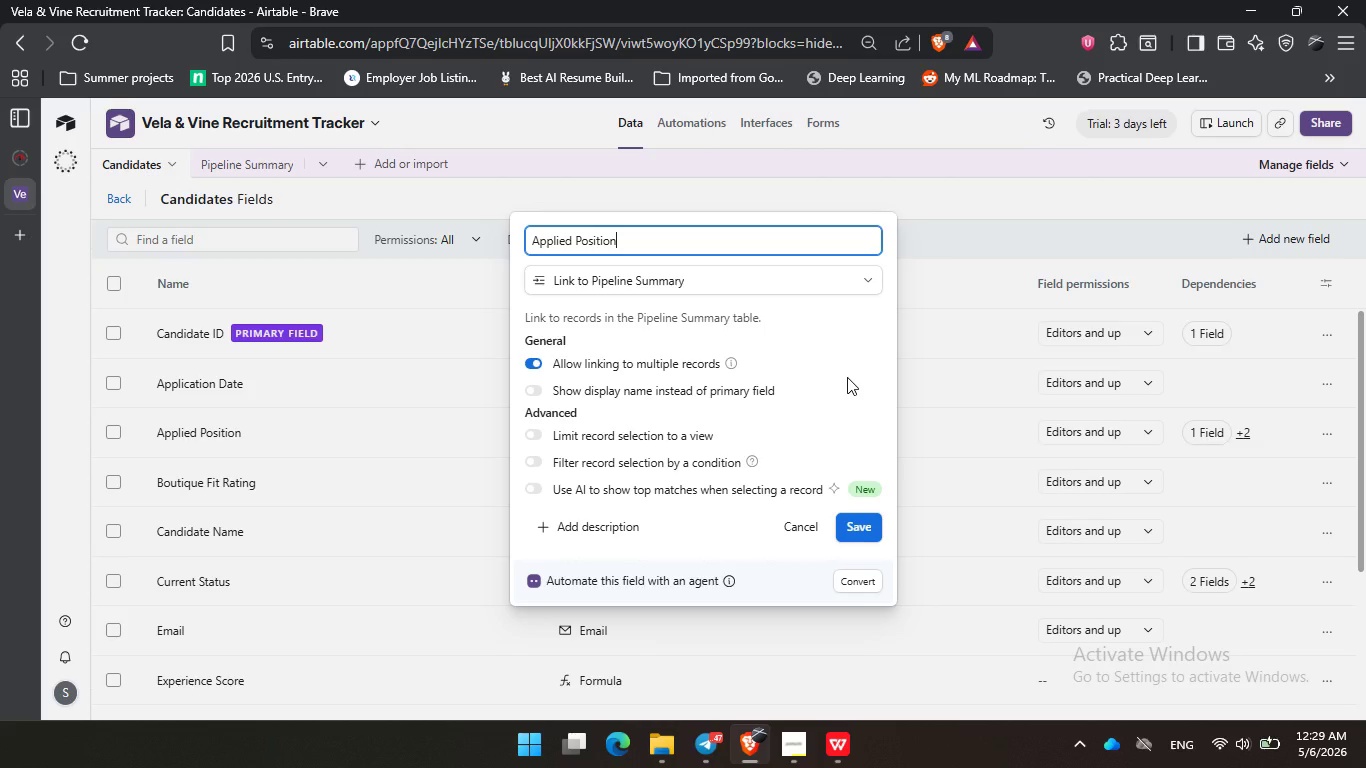 
left_click([847, 351])
 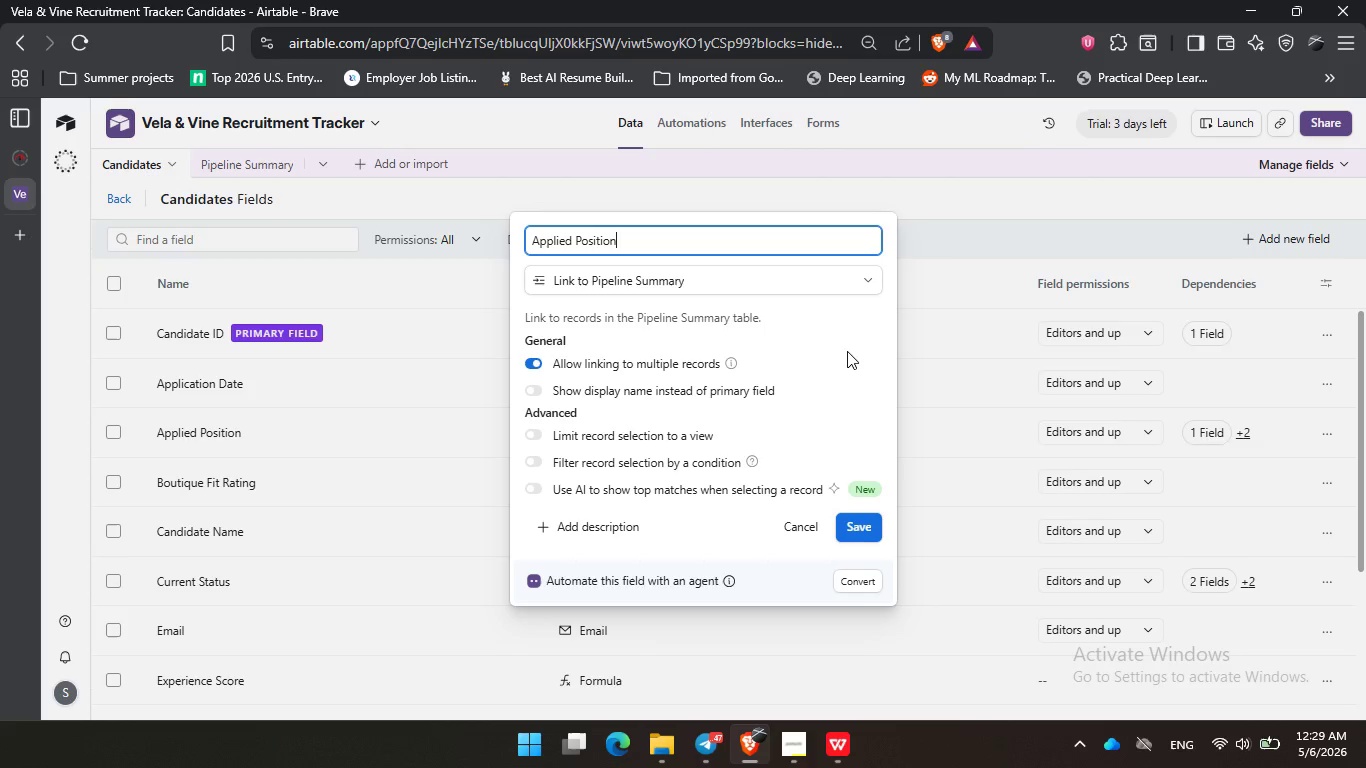 
wait(33.97)
 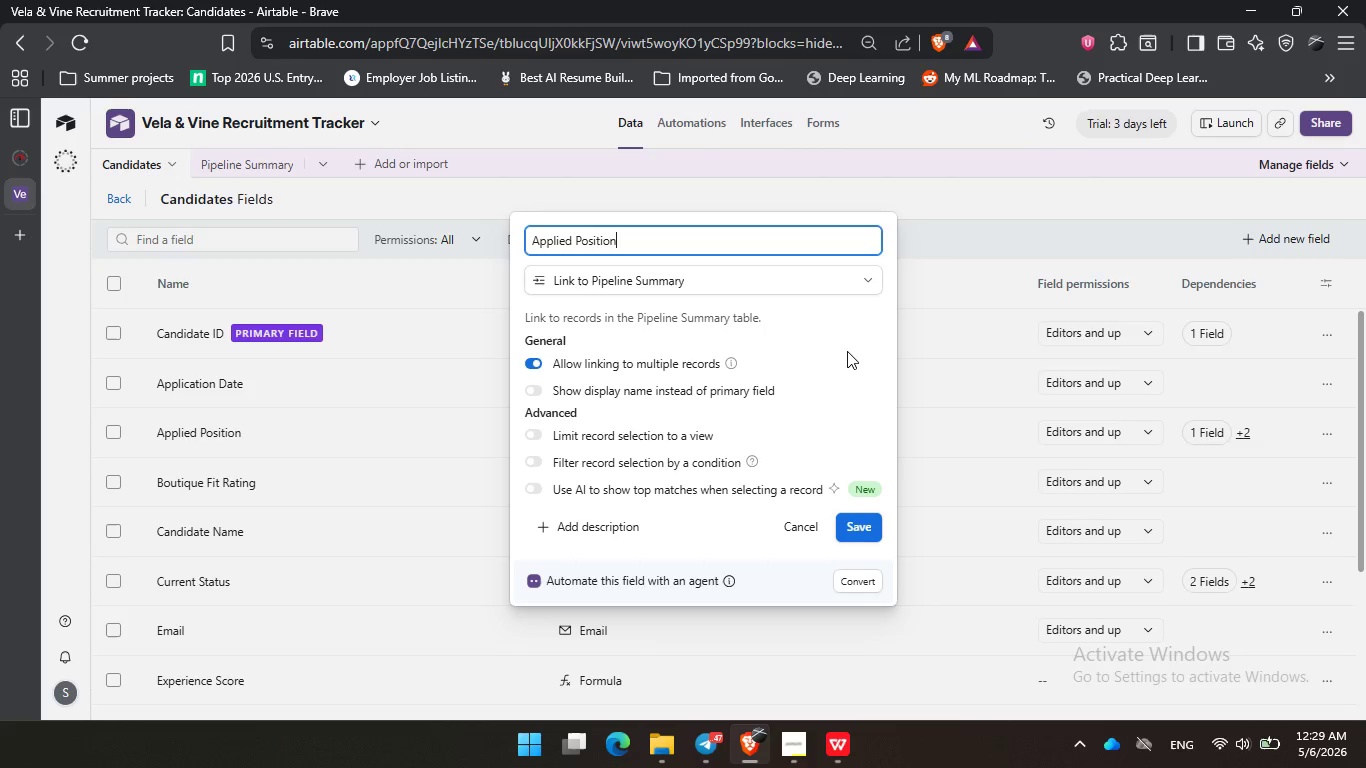 
left_click([847, 351])
 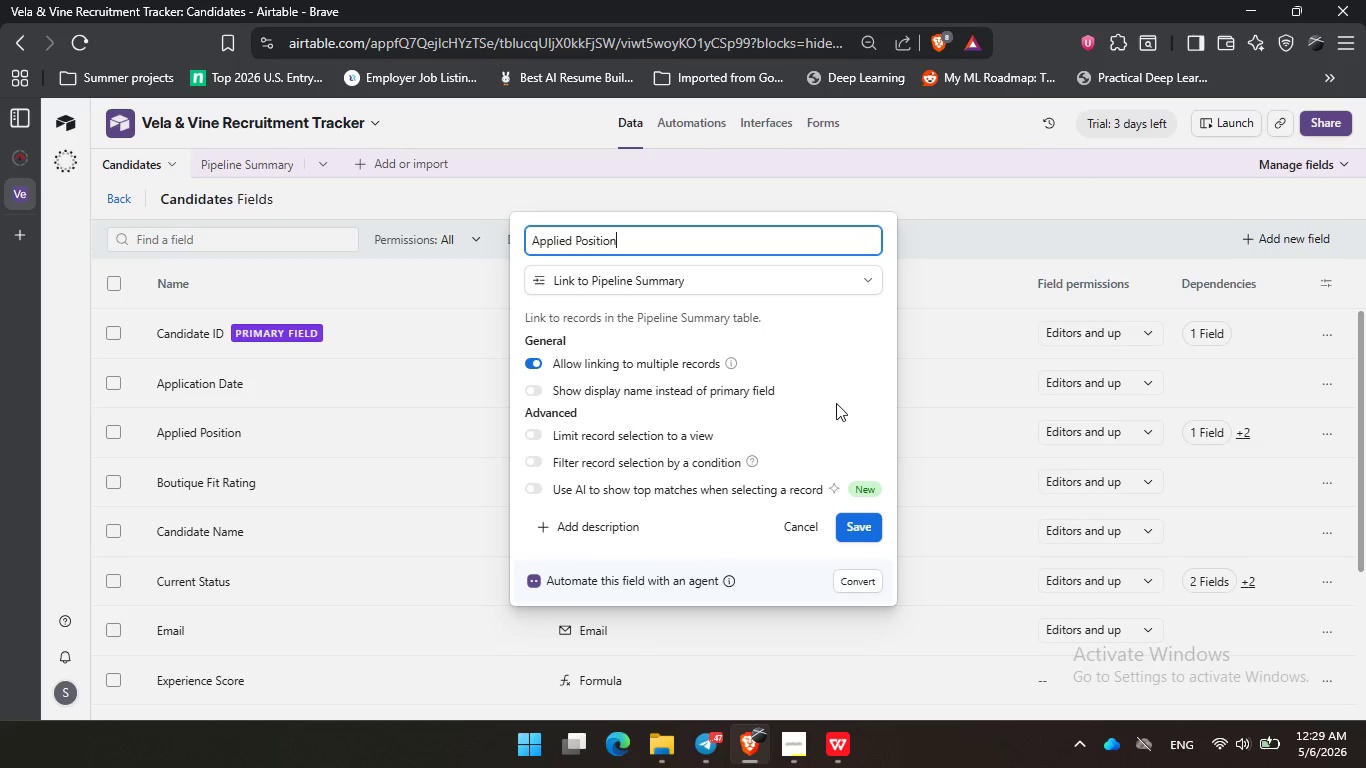 
double_click([836, 404])
 